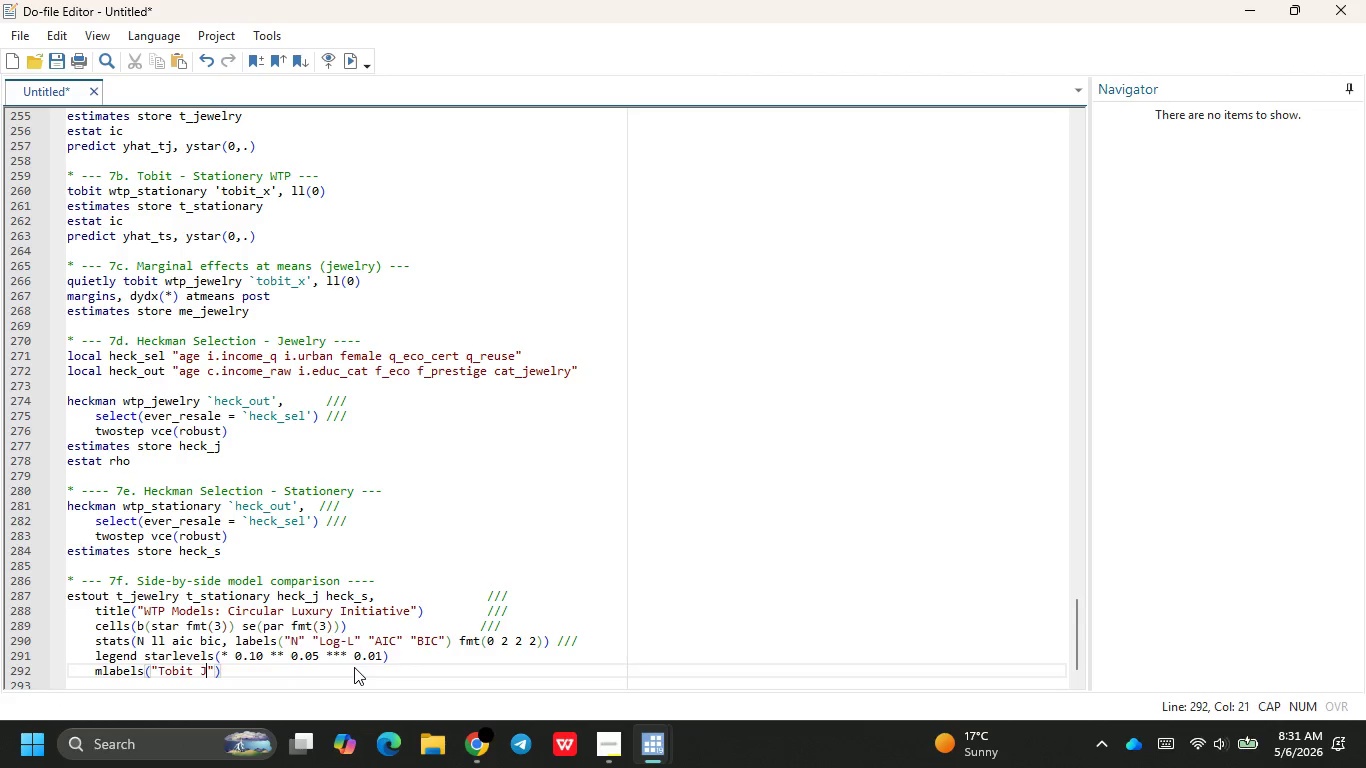 
key(Enter)
 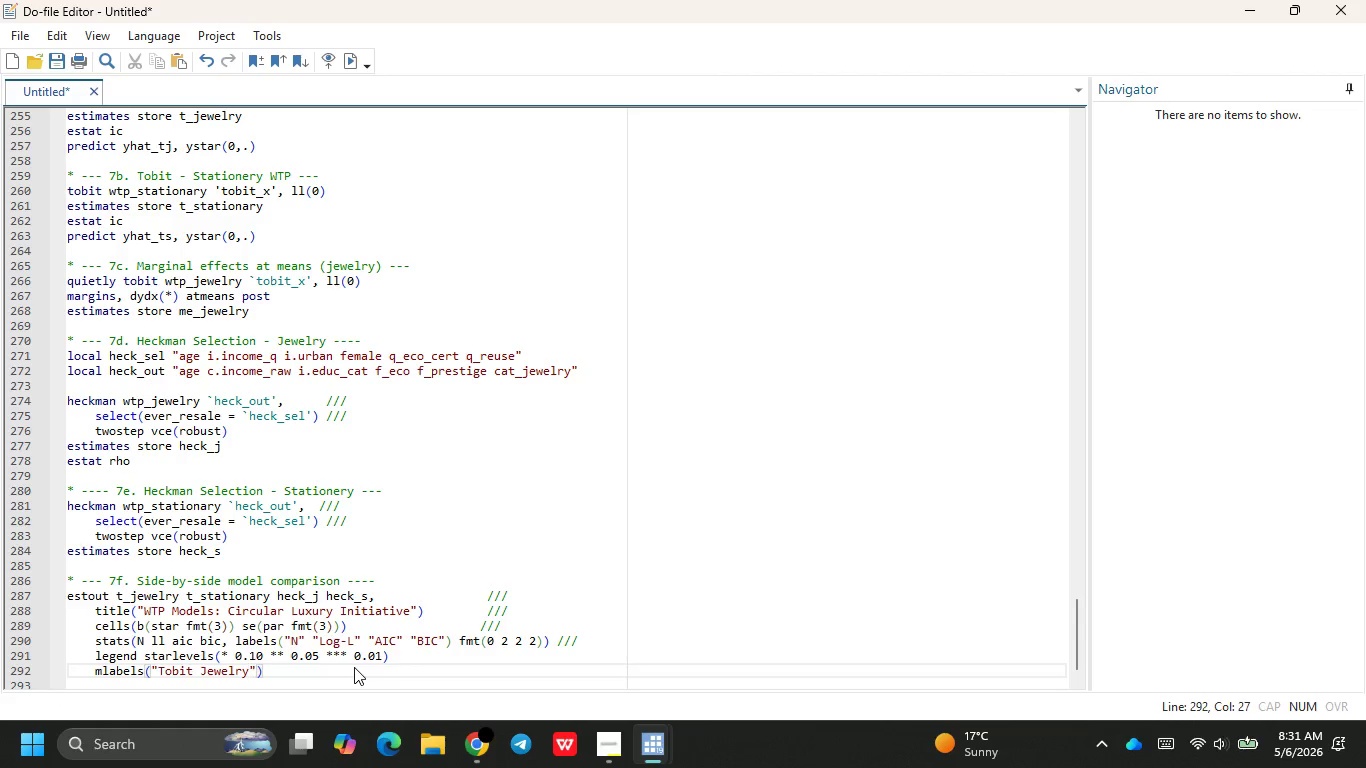 
key(Space)
 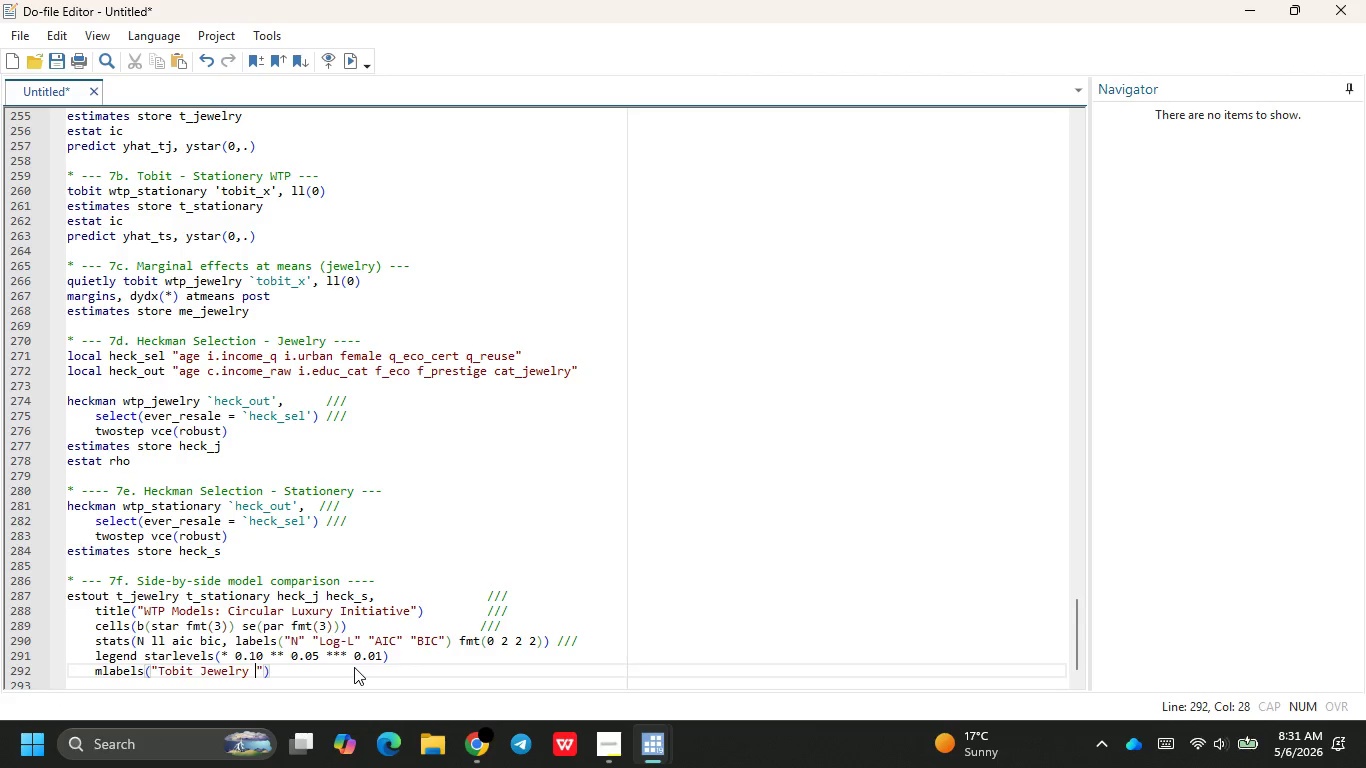 
key(Backspace)
 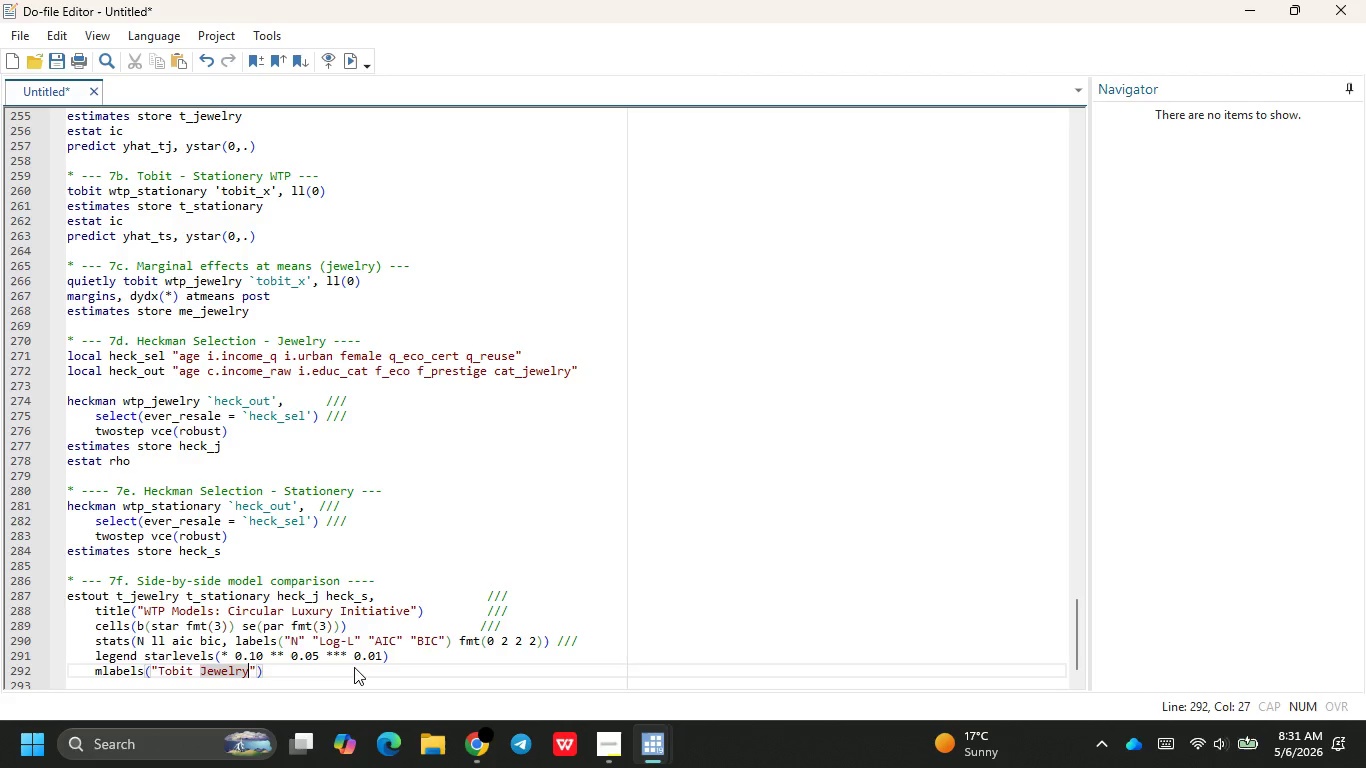 
key(ArrowRight)
 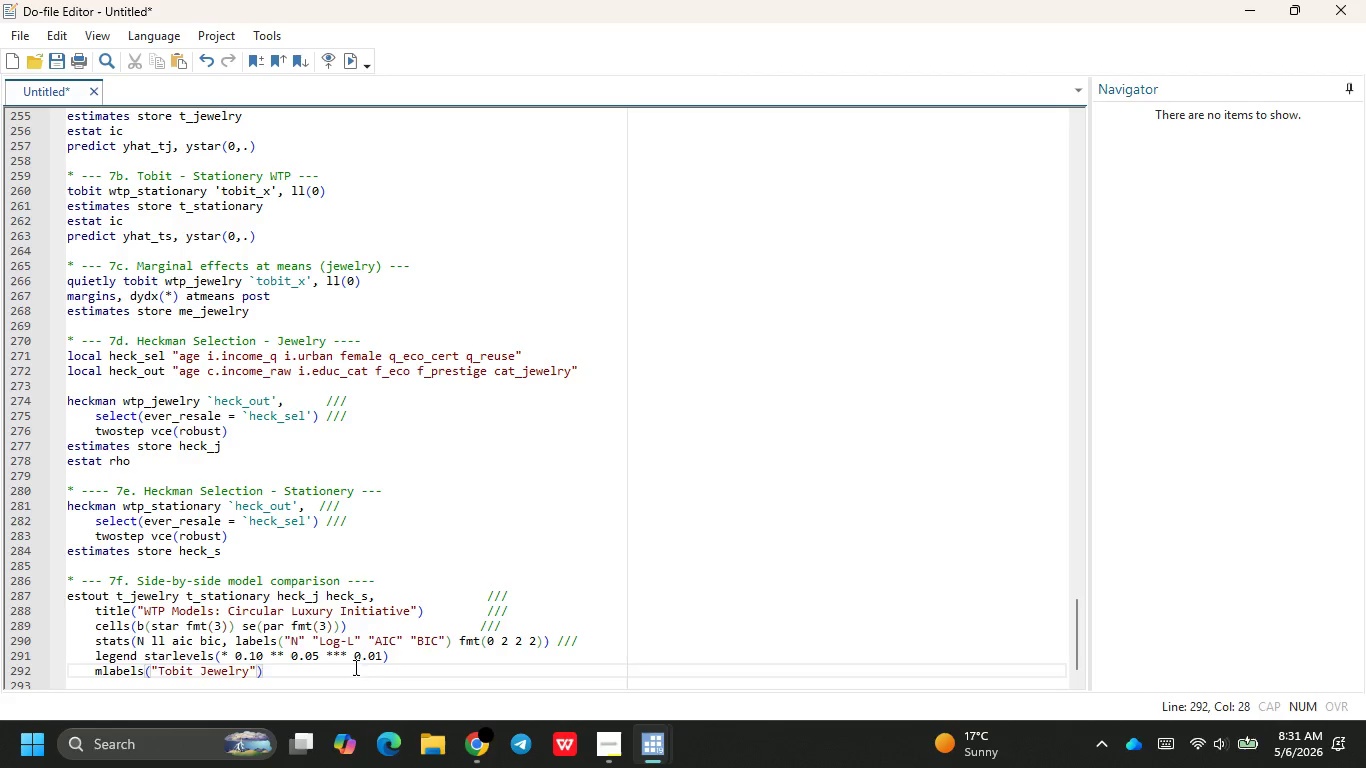 
key(Space)
 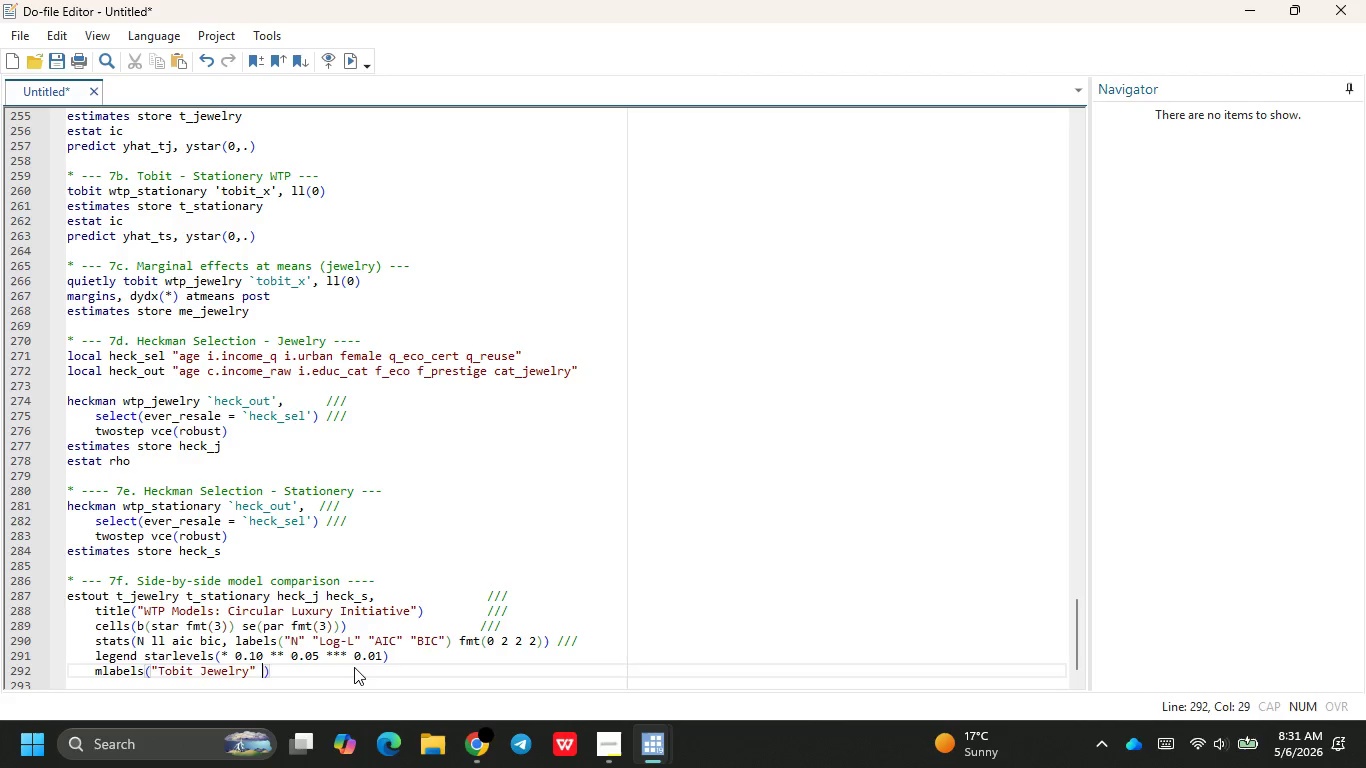 
key(Shift+ShiftRight)
 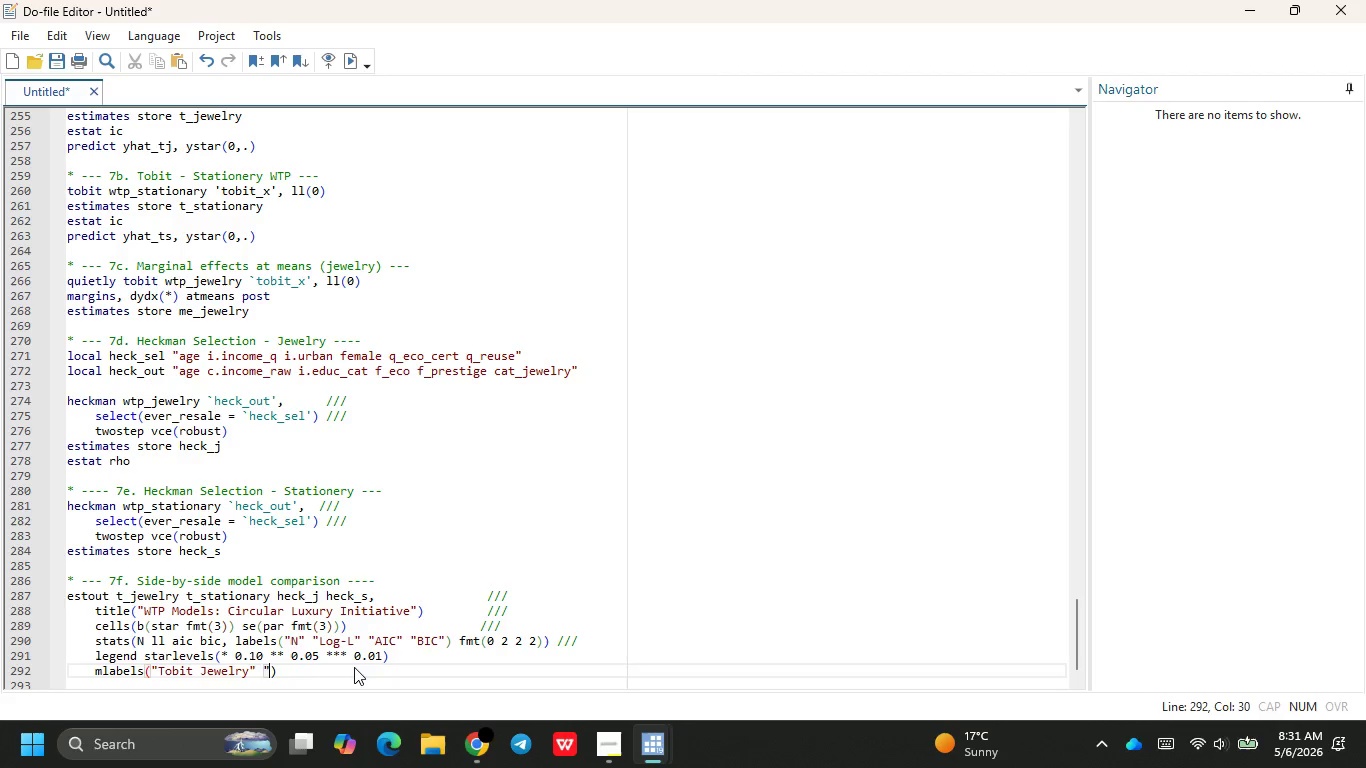 
key(Shift+Quote)
 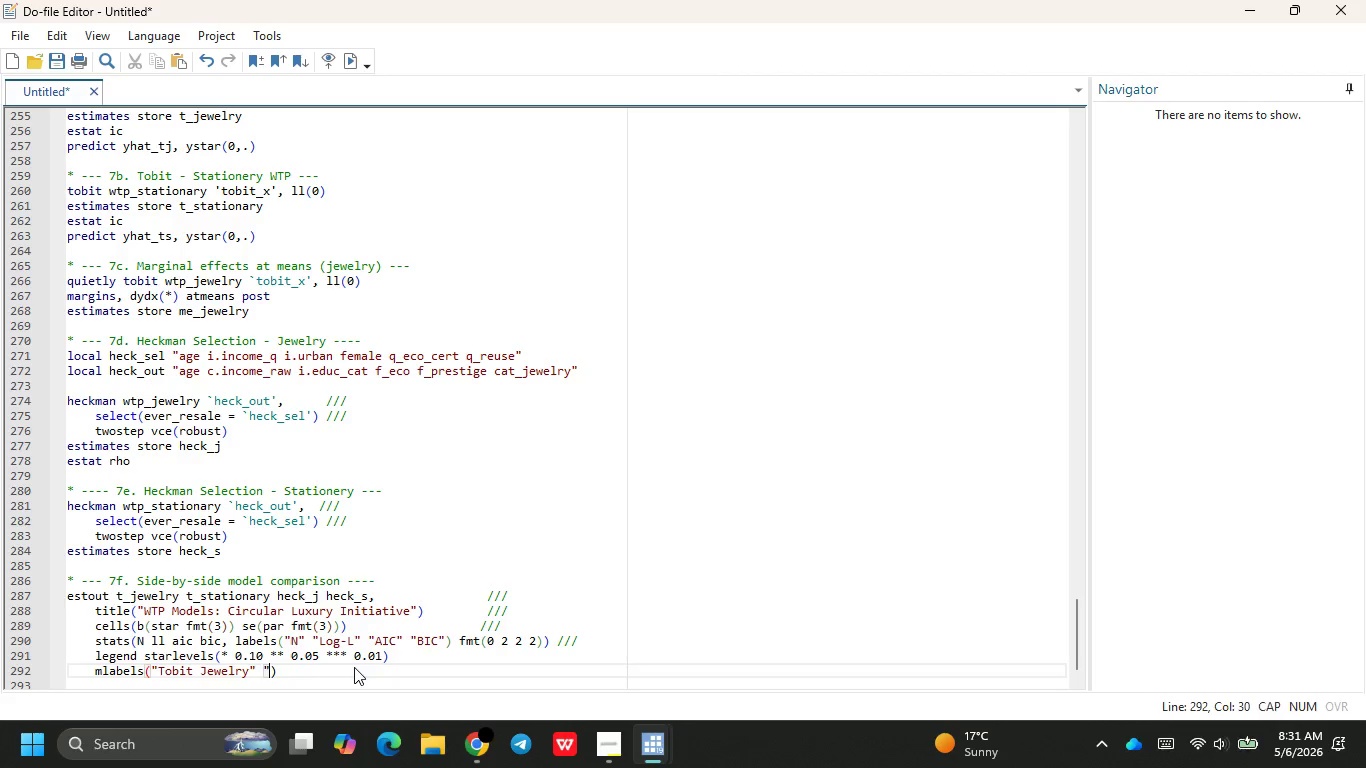 
key(CapsLock)
 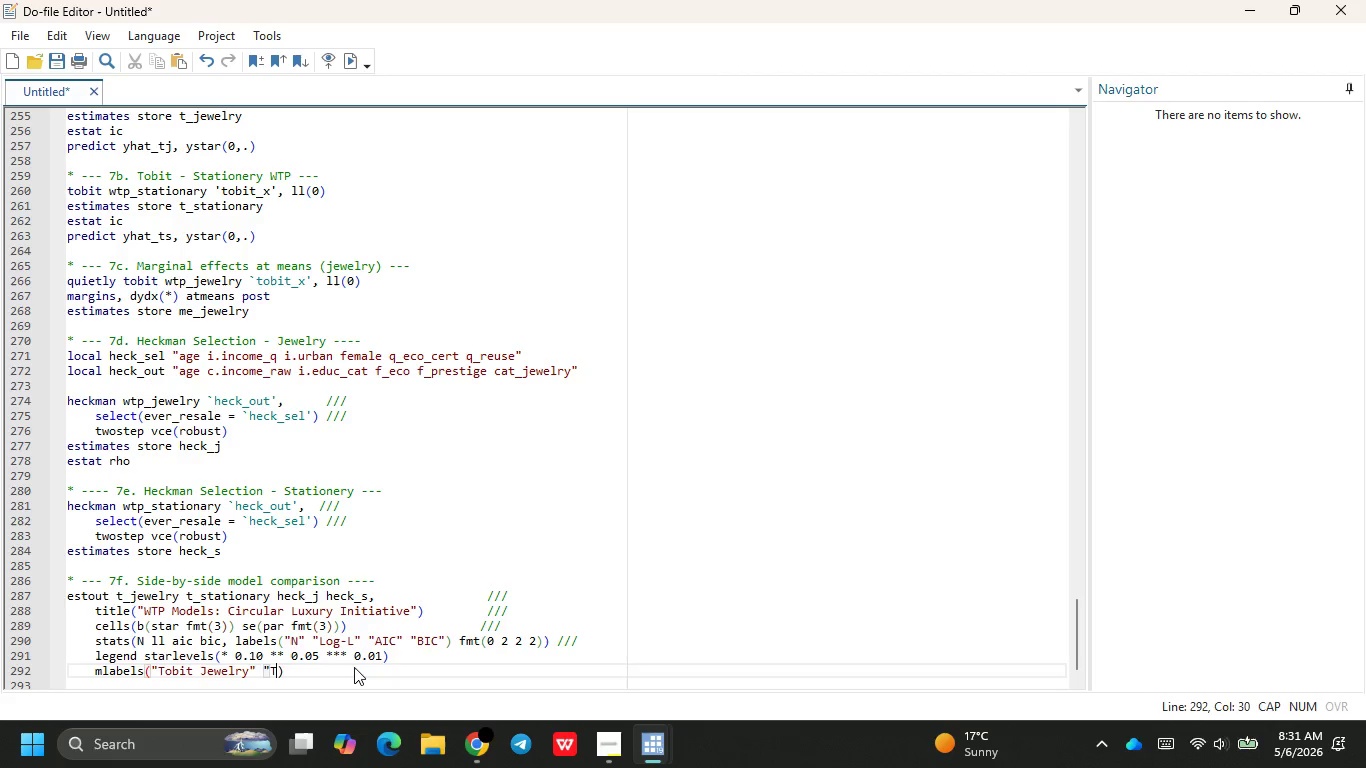 
key(T)
 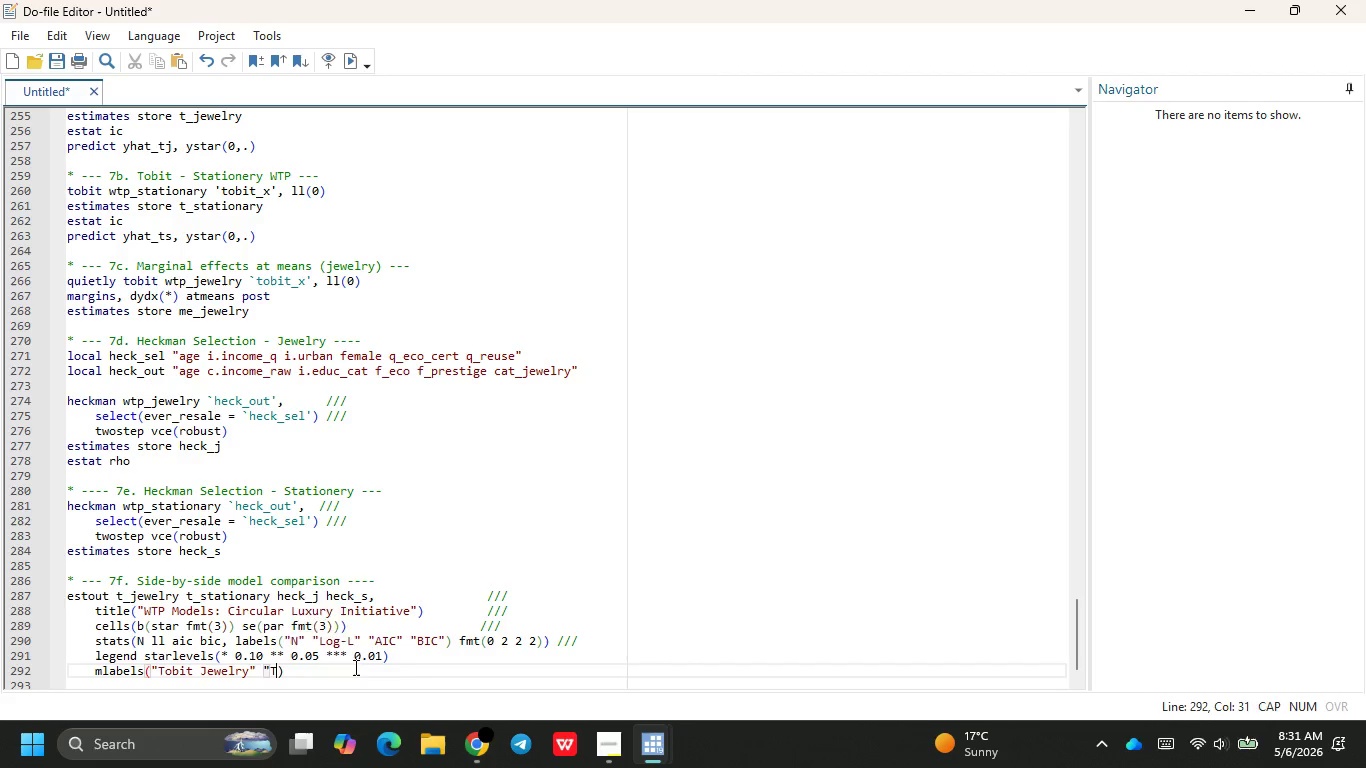 
key(CapsLock)
 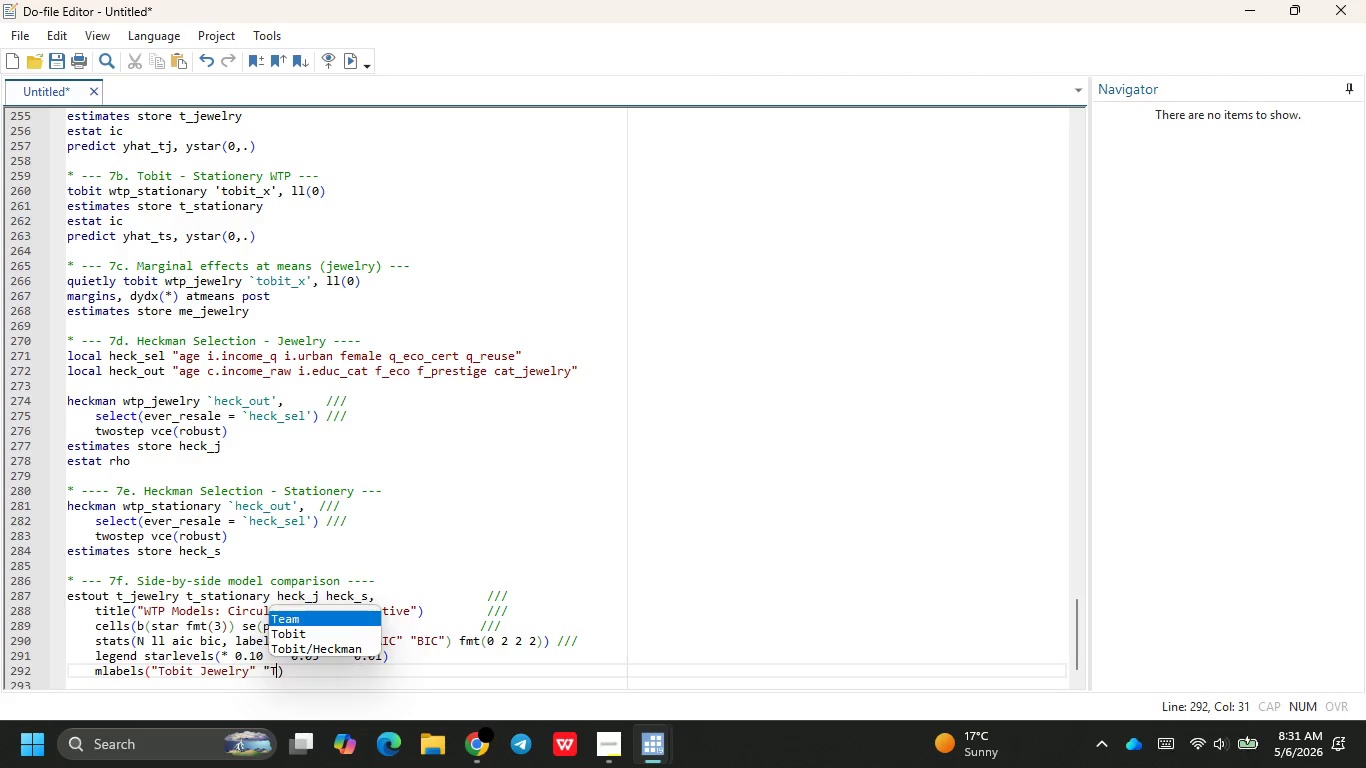 
key(O)
 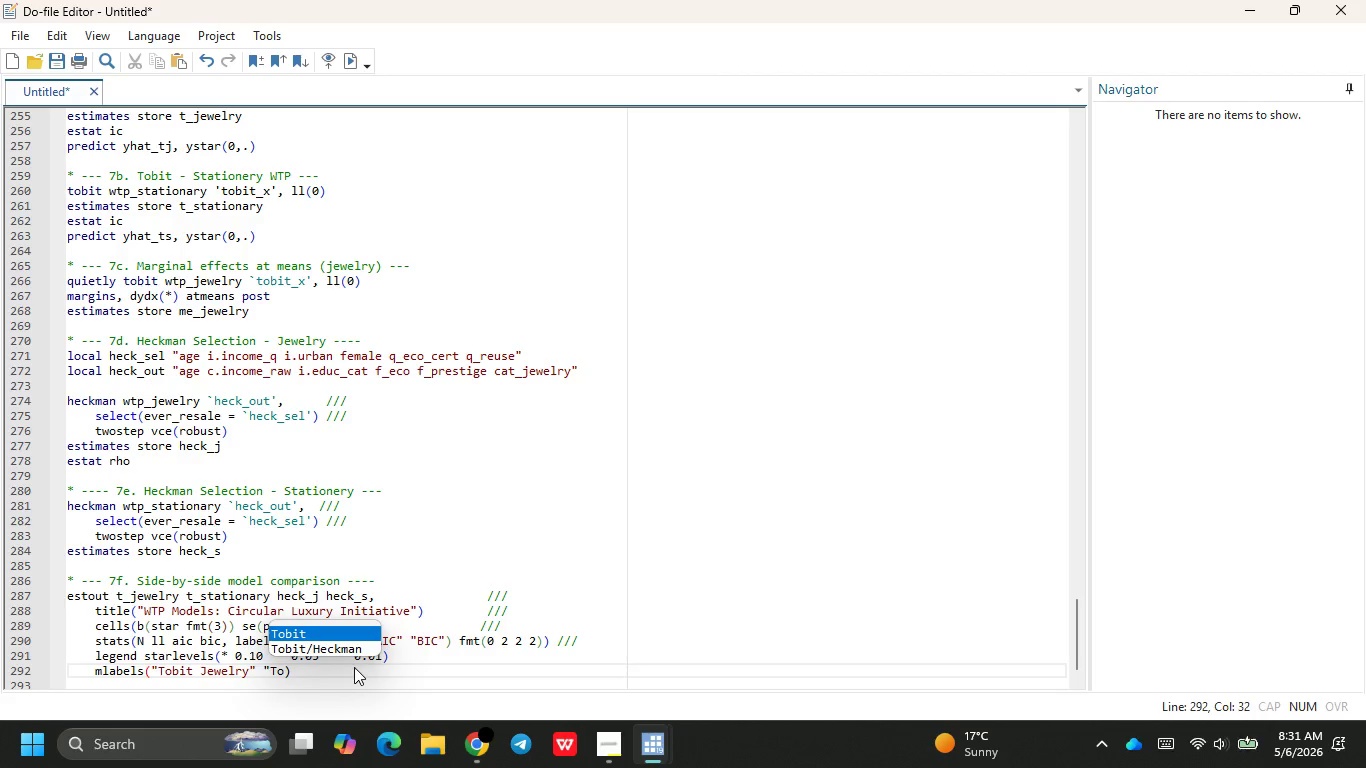 
key(Enter)
 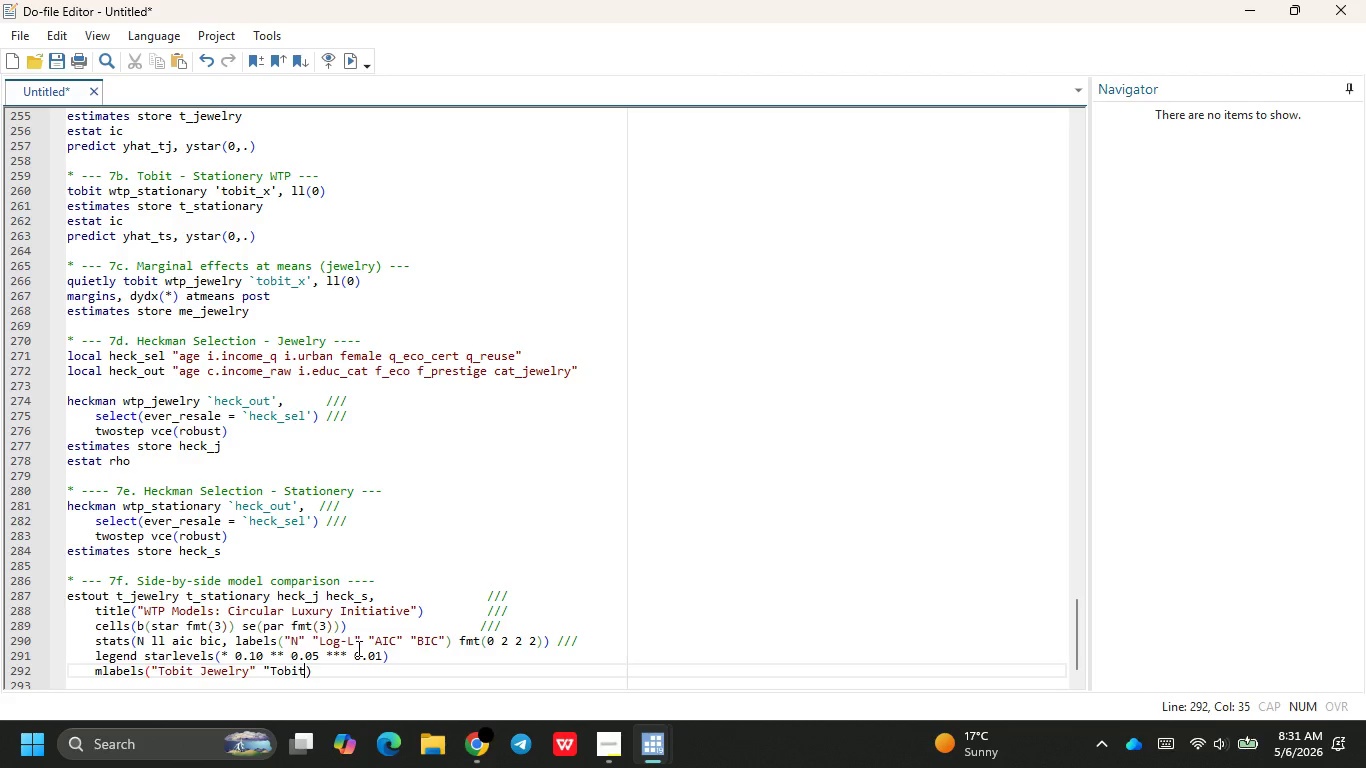 
wait(8.61)
 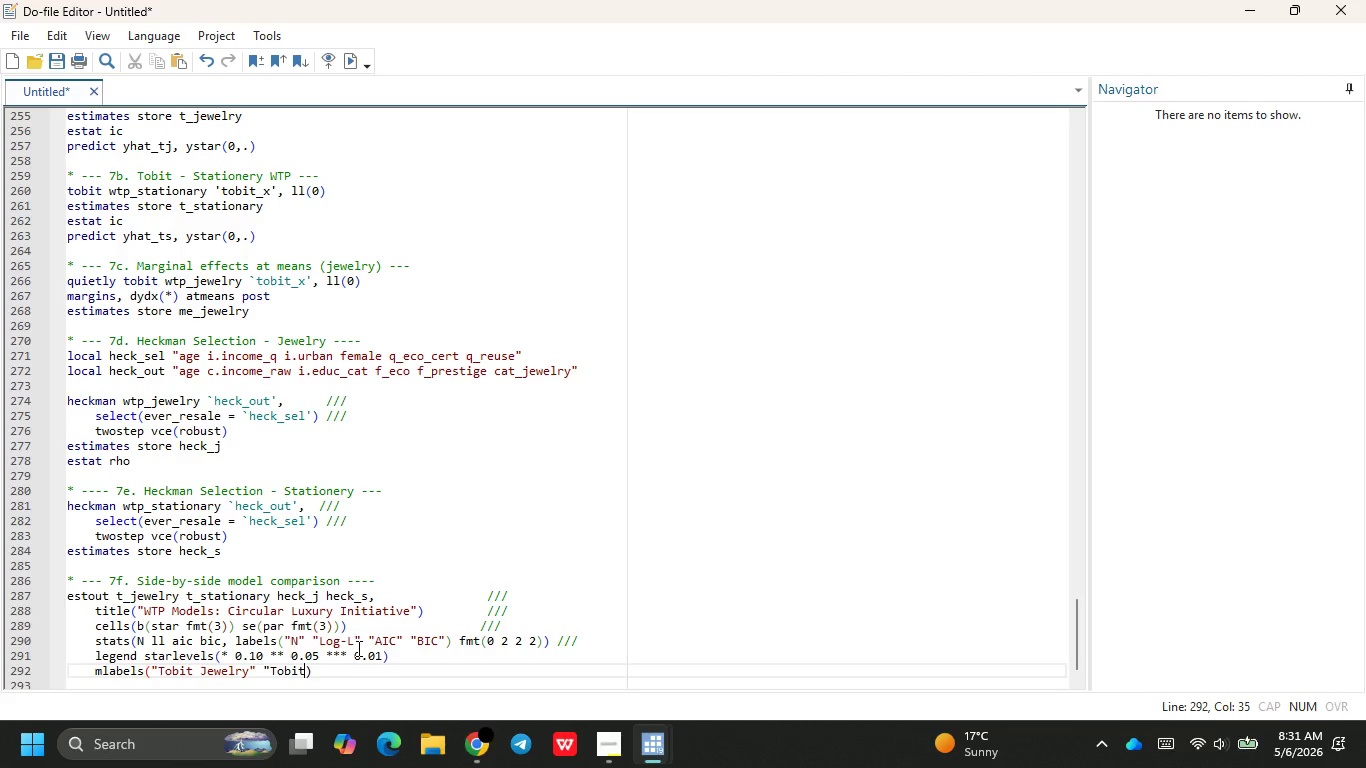 
type( Stat)
 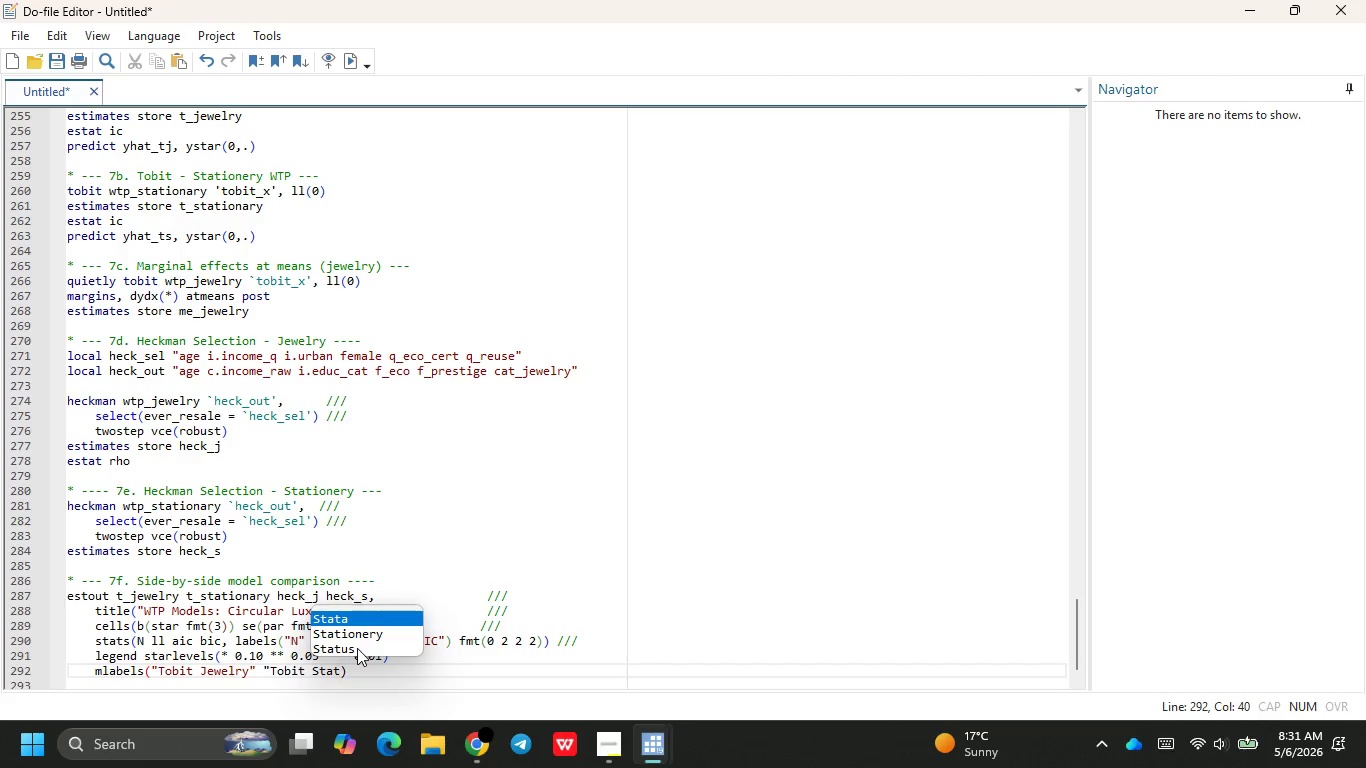 
key(ArrowDown)
 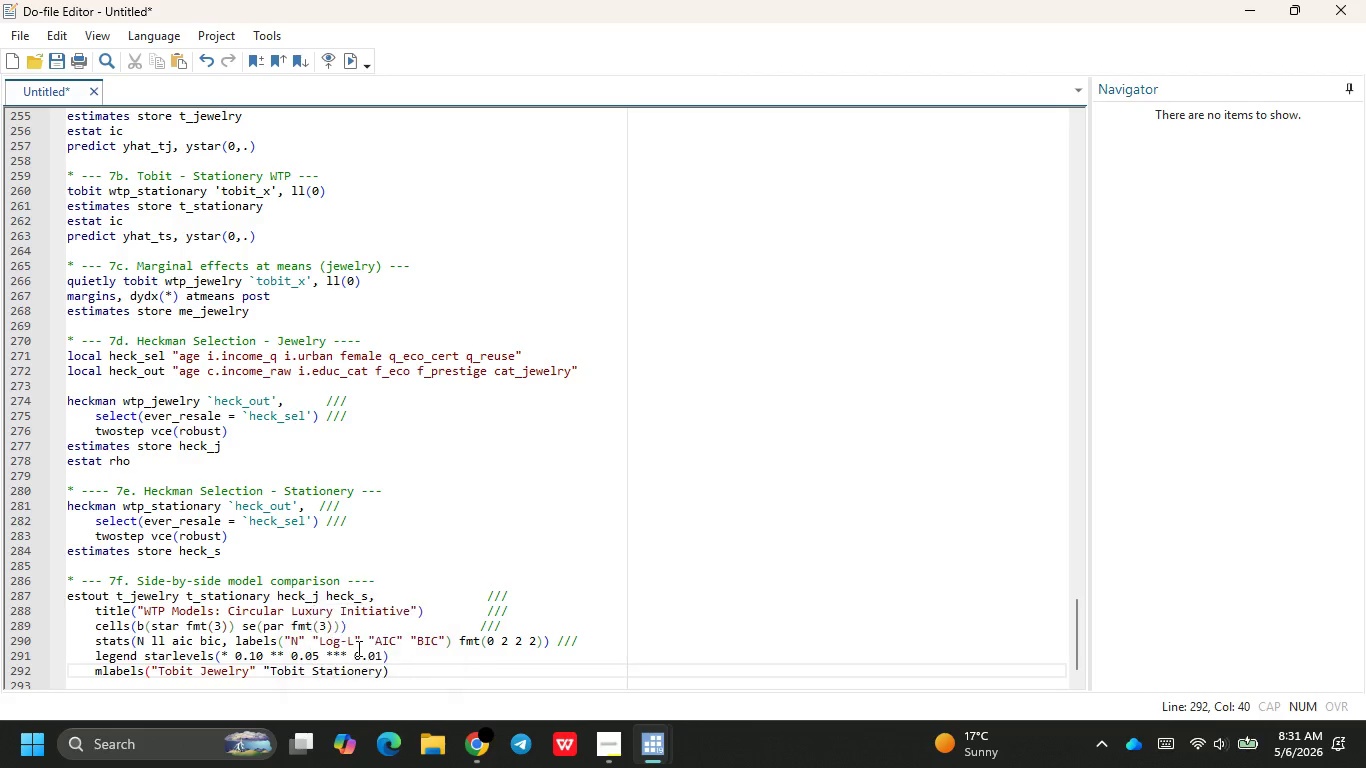 
key(Enter)
 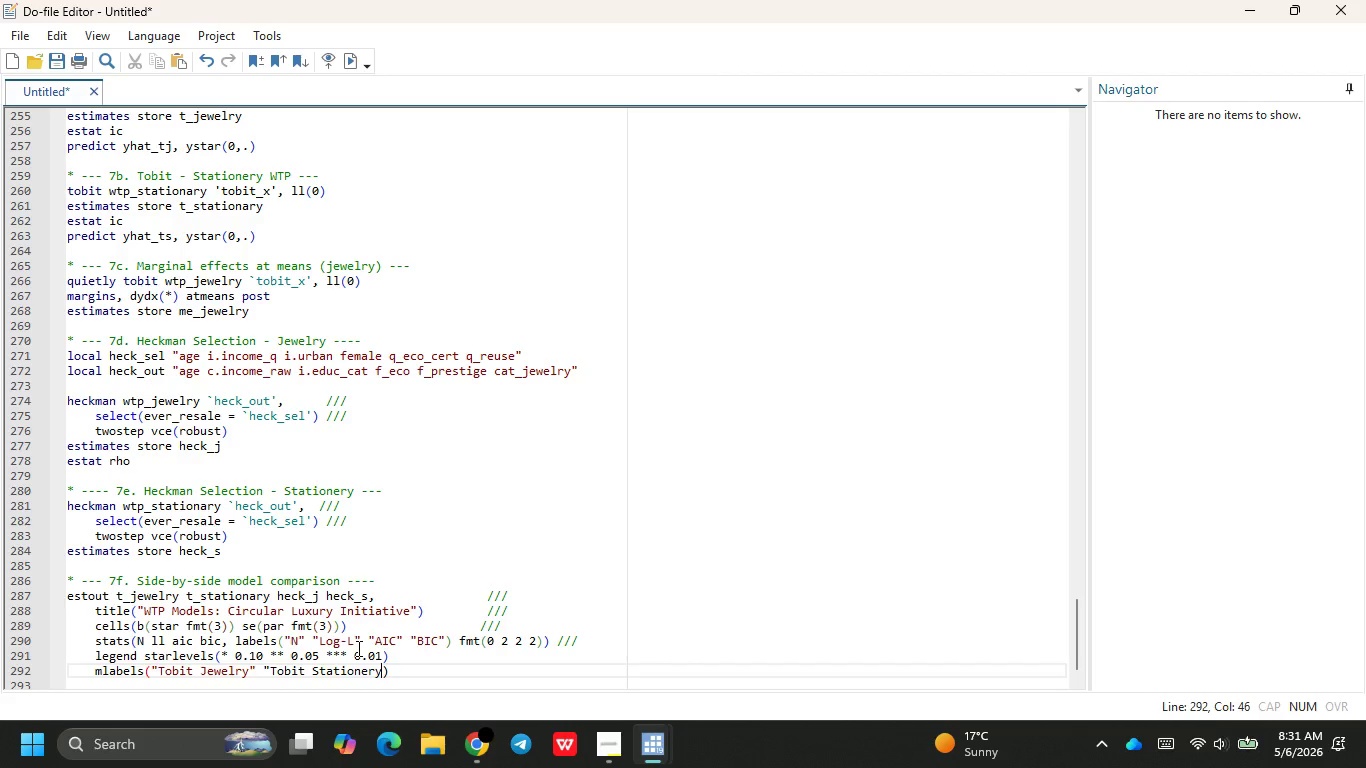 
key(Shift+ShiftRight)
 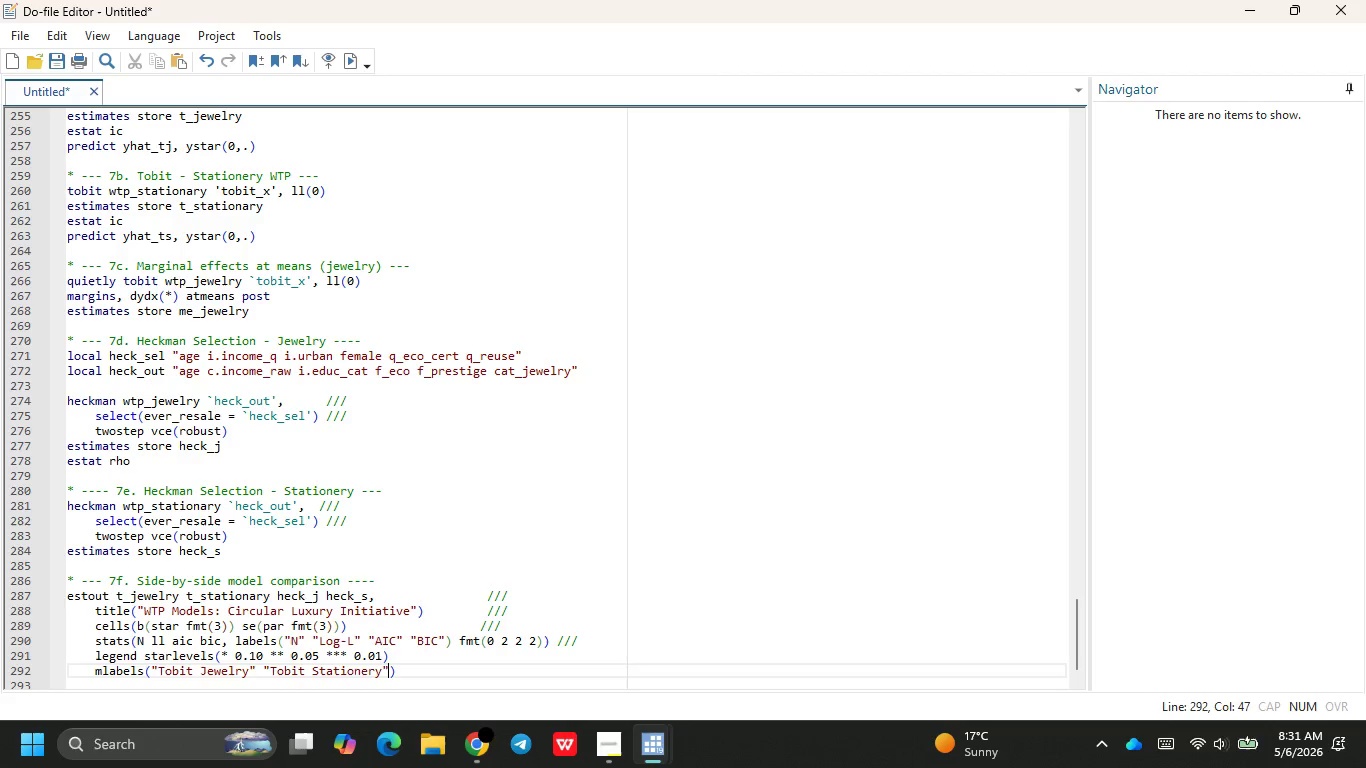 
key(Shift+Quote)
 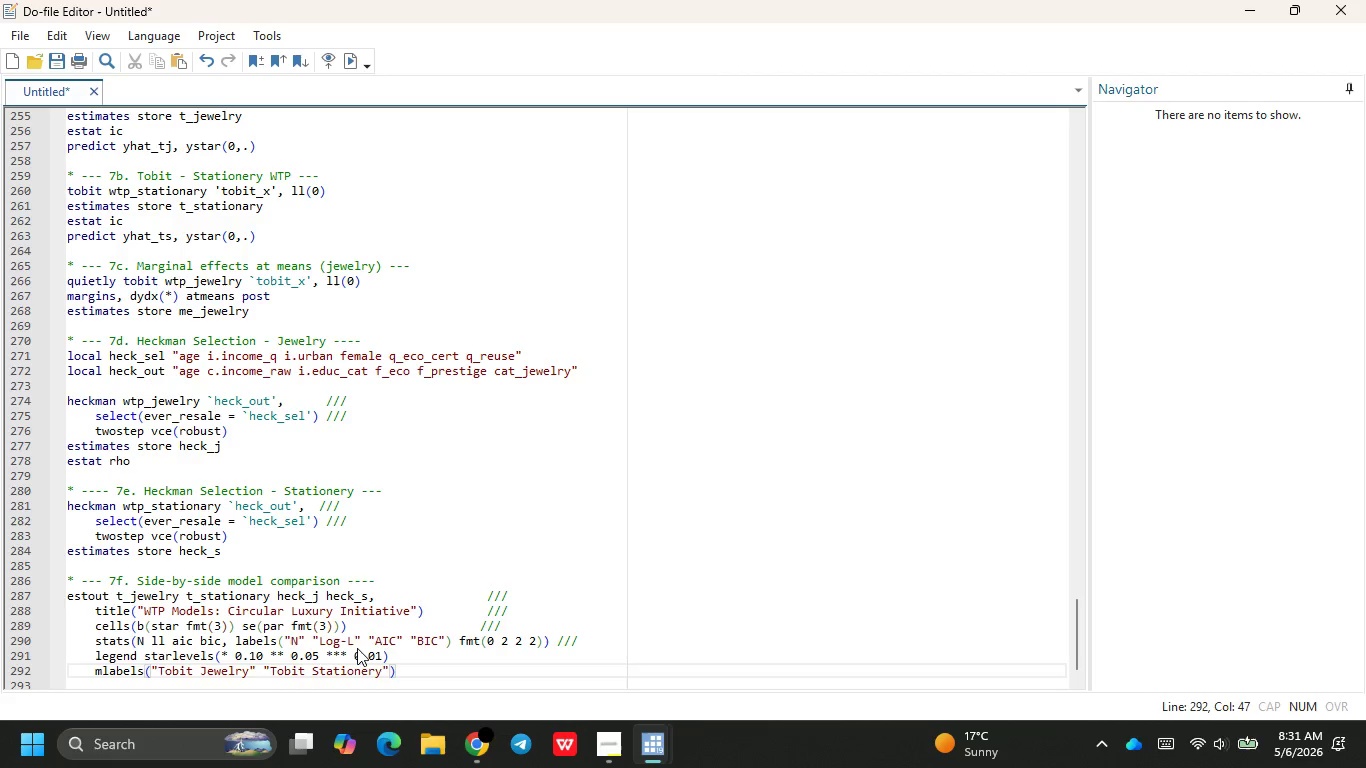 
key(ArrowRight)
 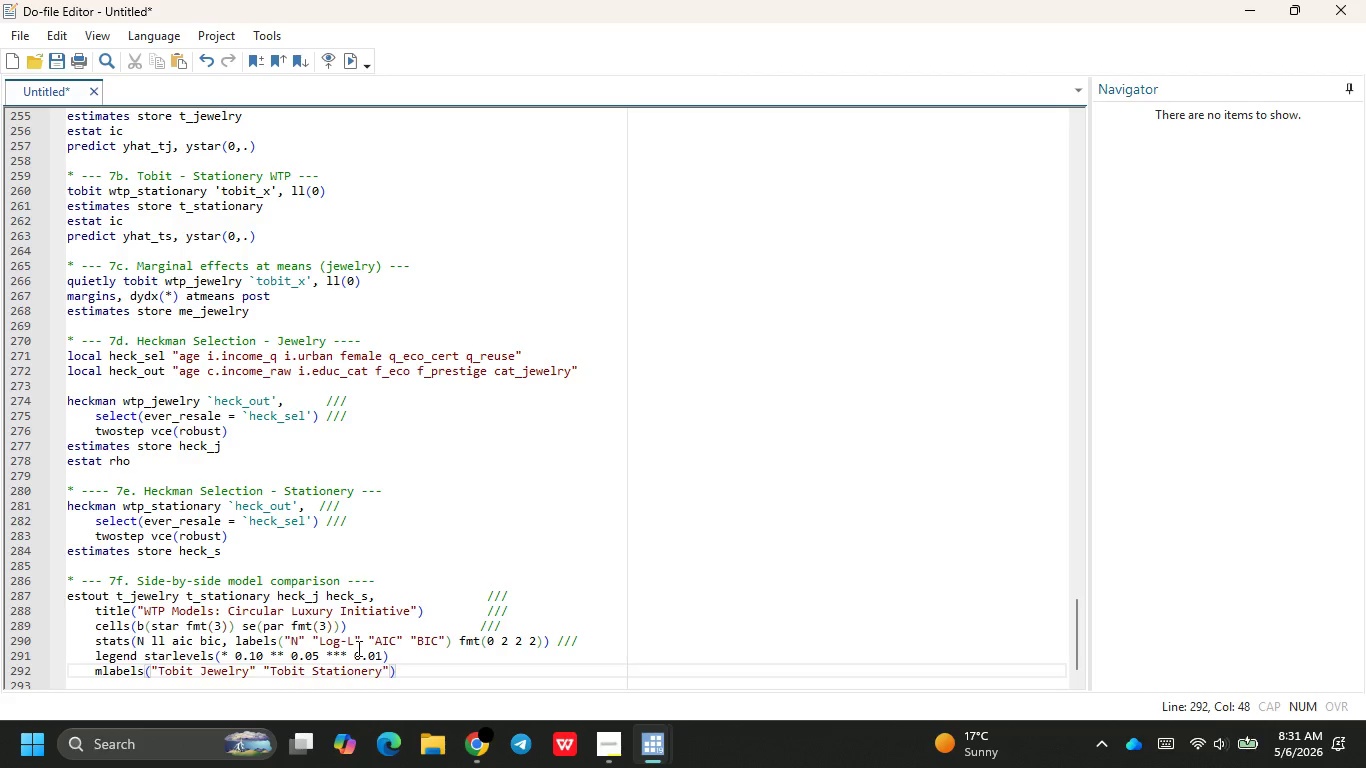 
key(ArrowLeft)
 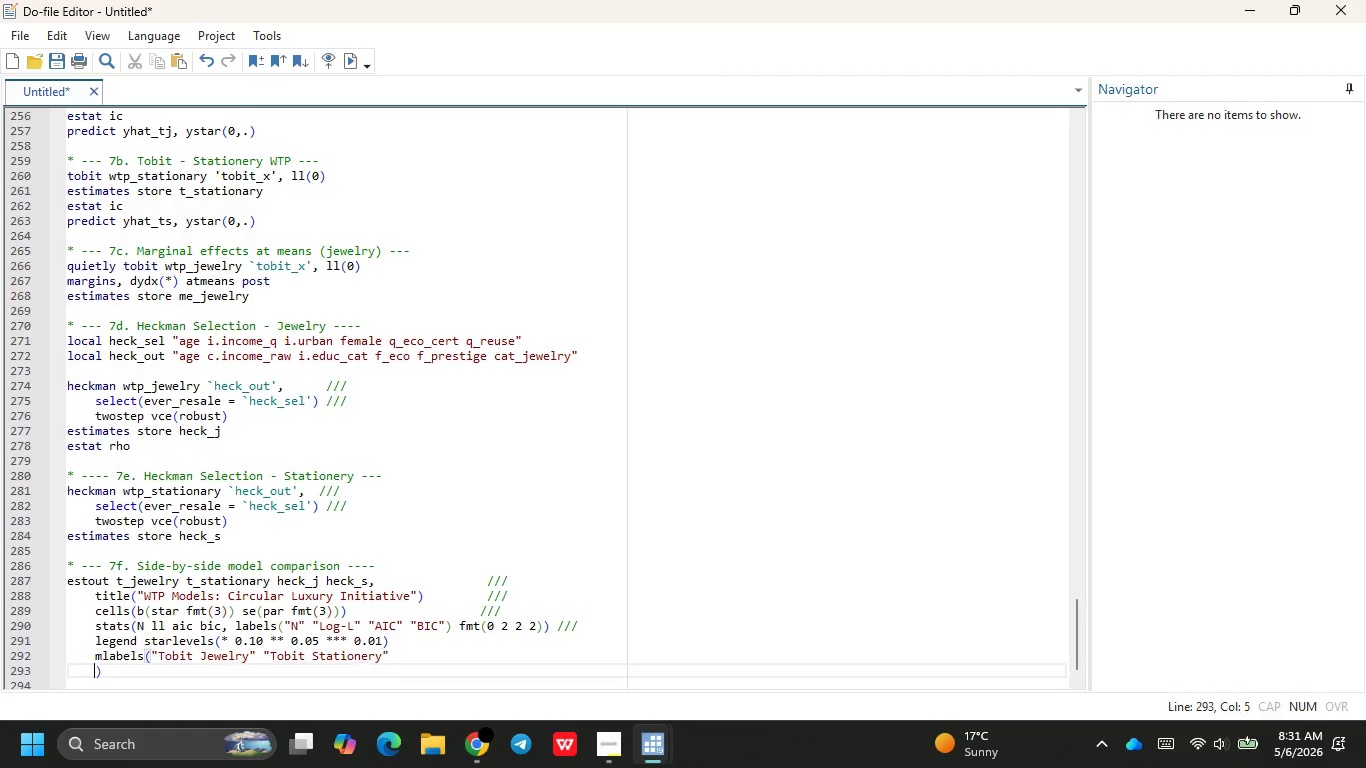 
key(Enter)
 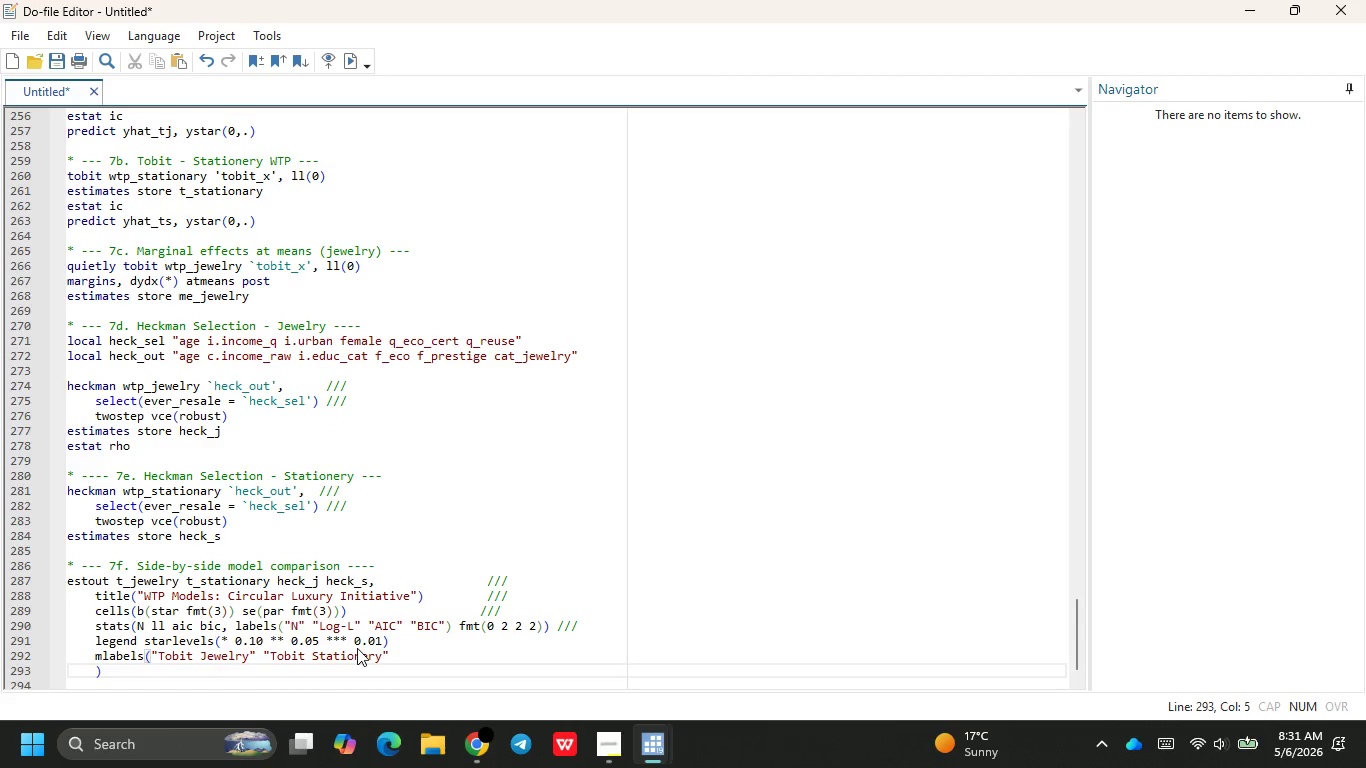 
key(Tab)
key(Tab)
type("Heckman)
 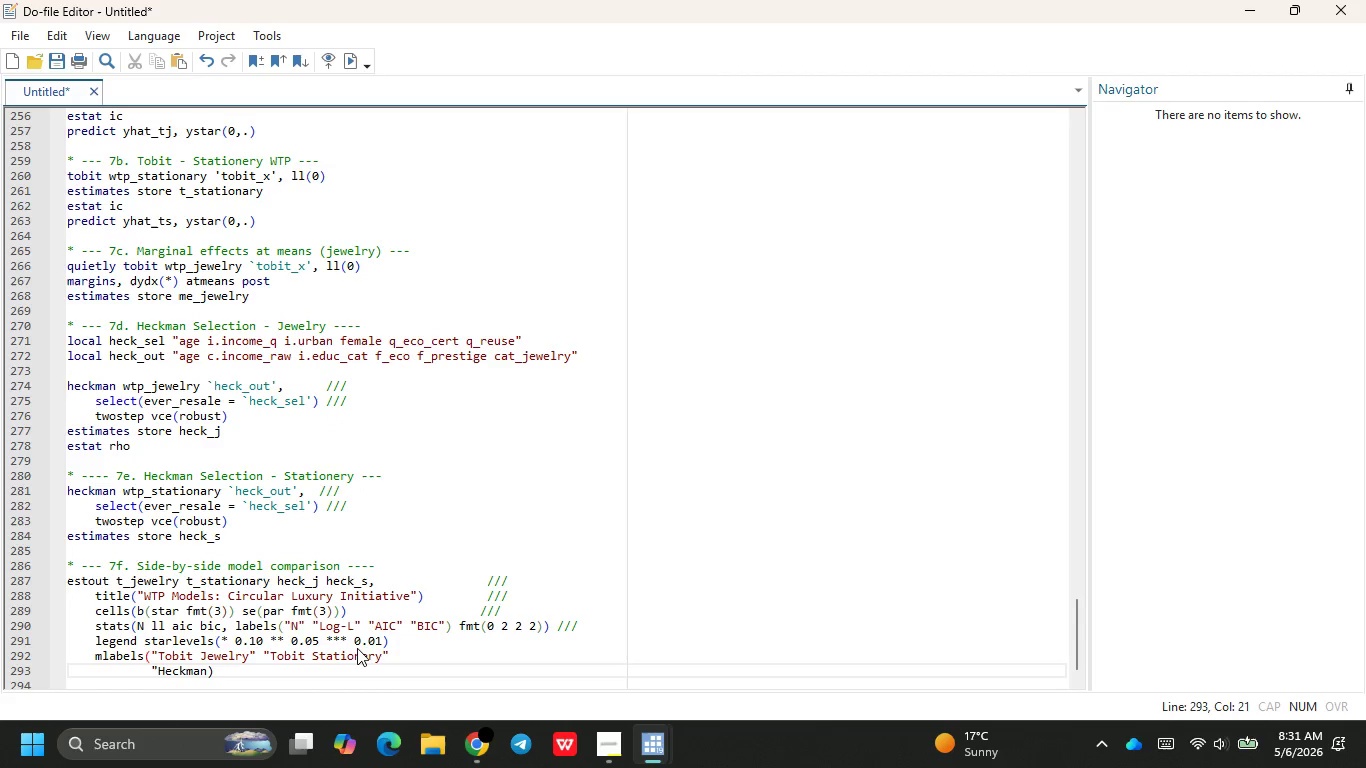 
 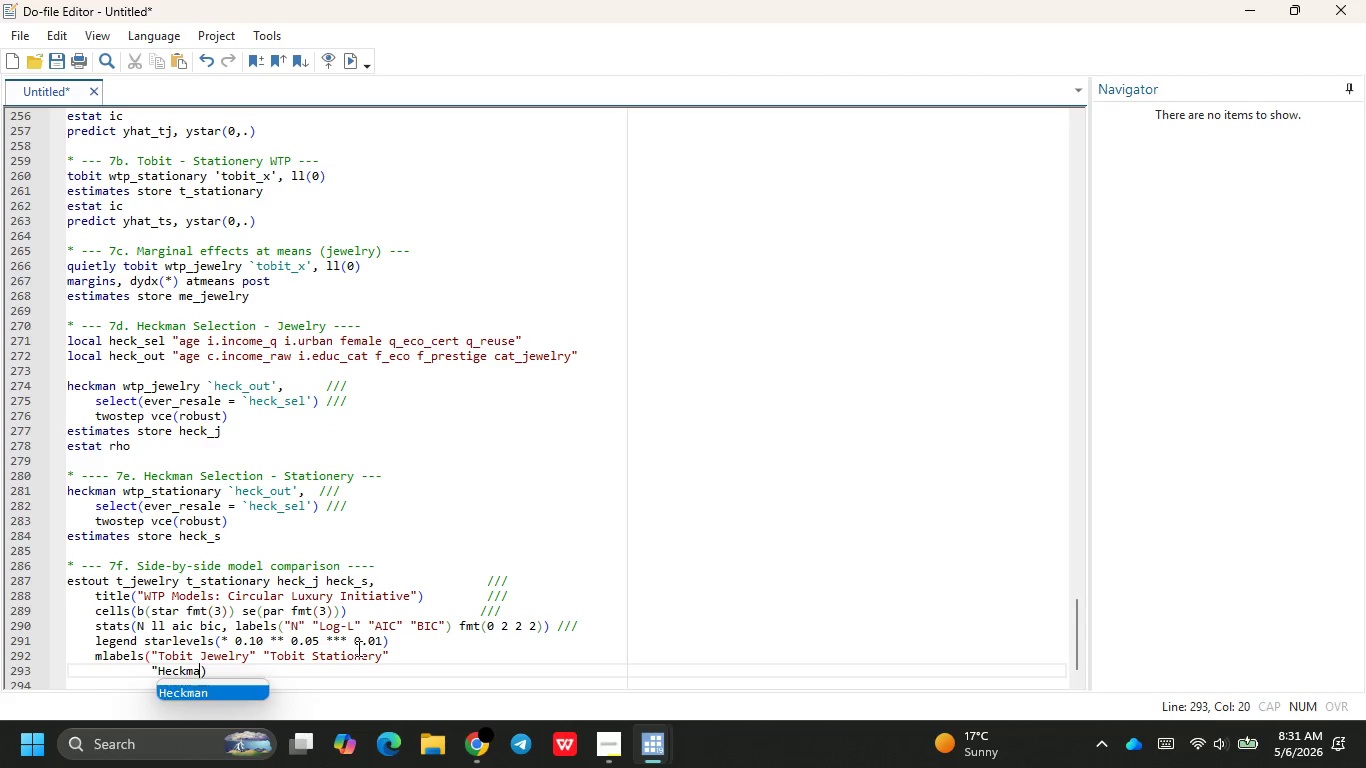 
key(Enter)
 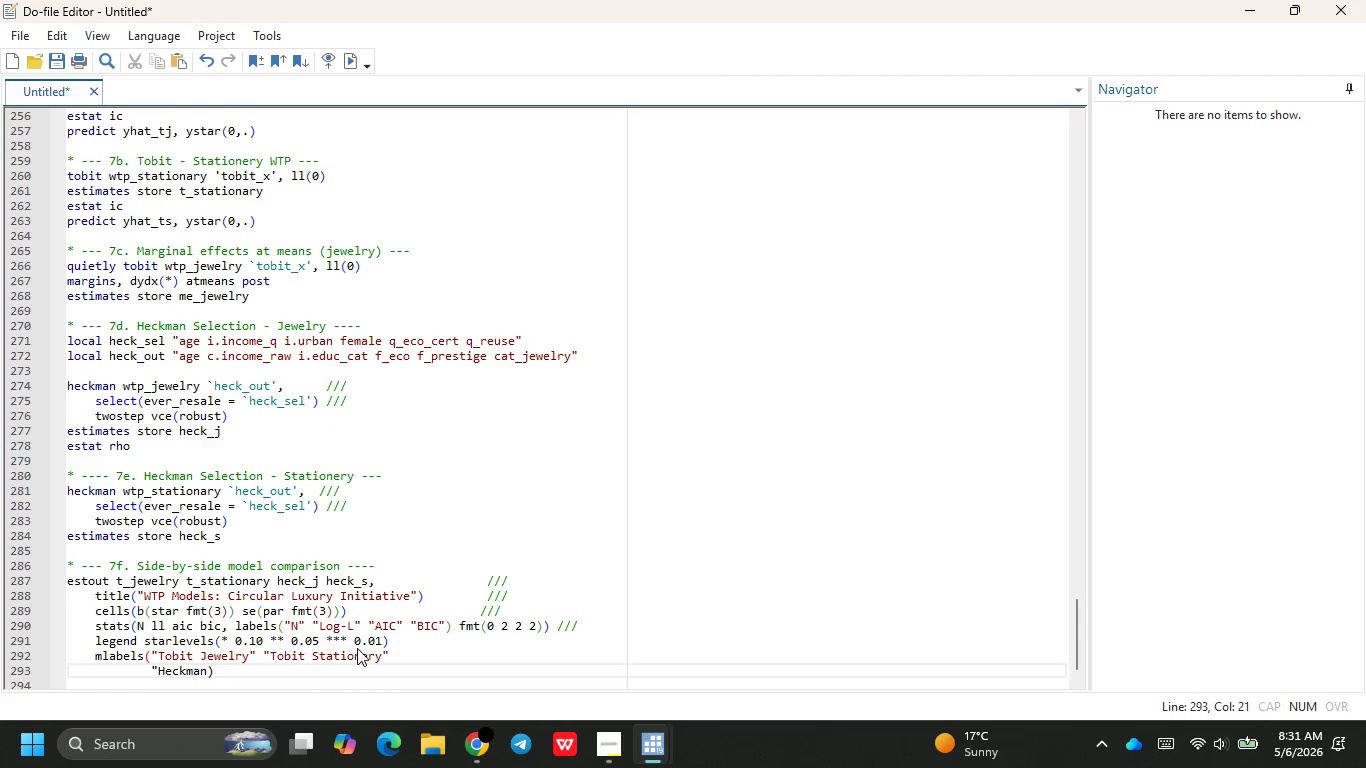 
key(Space)
 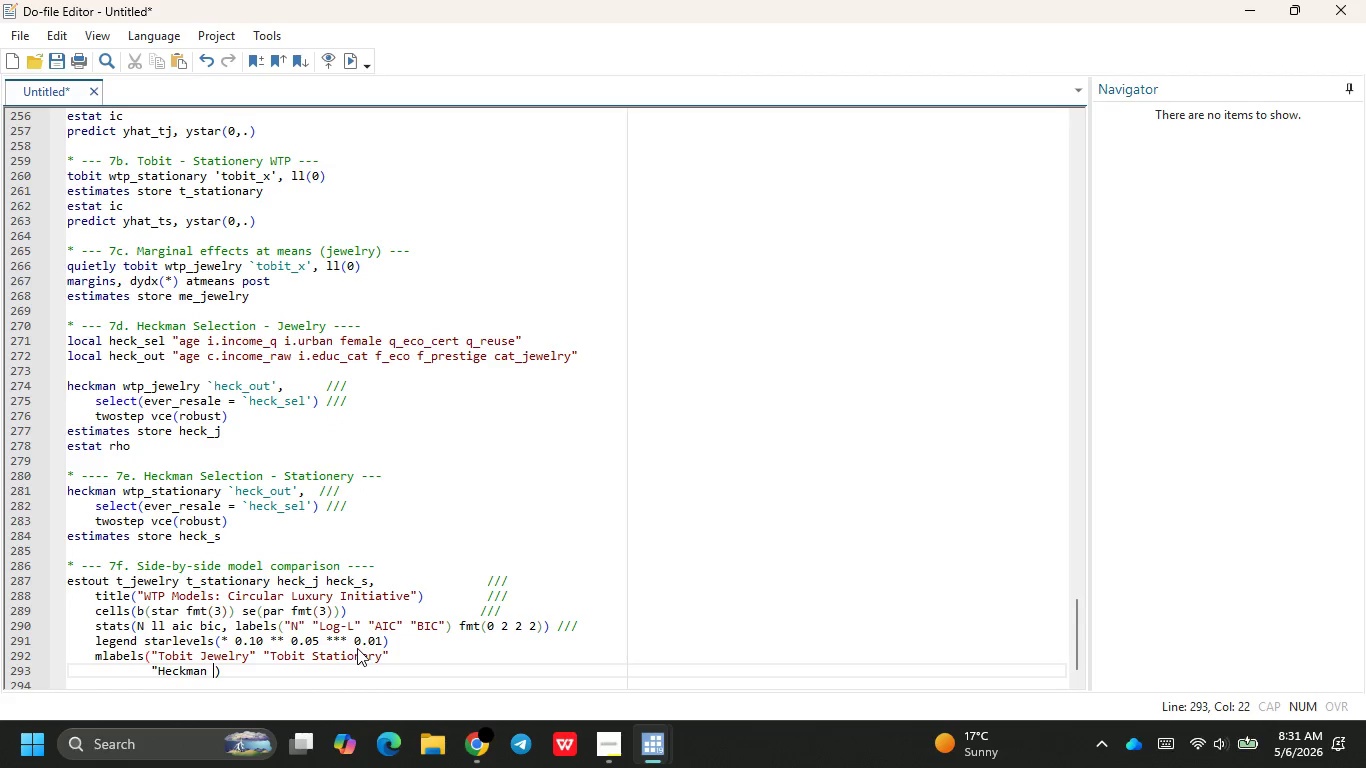 
key(CapsLock)
 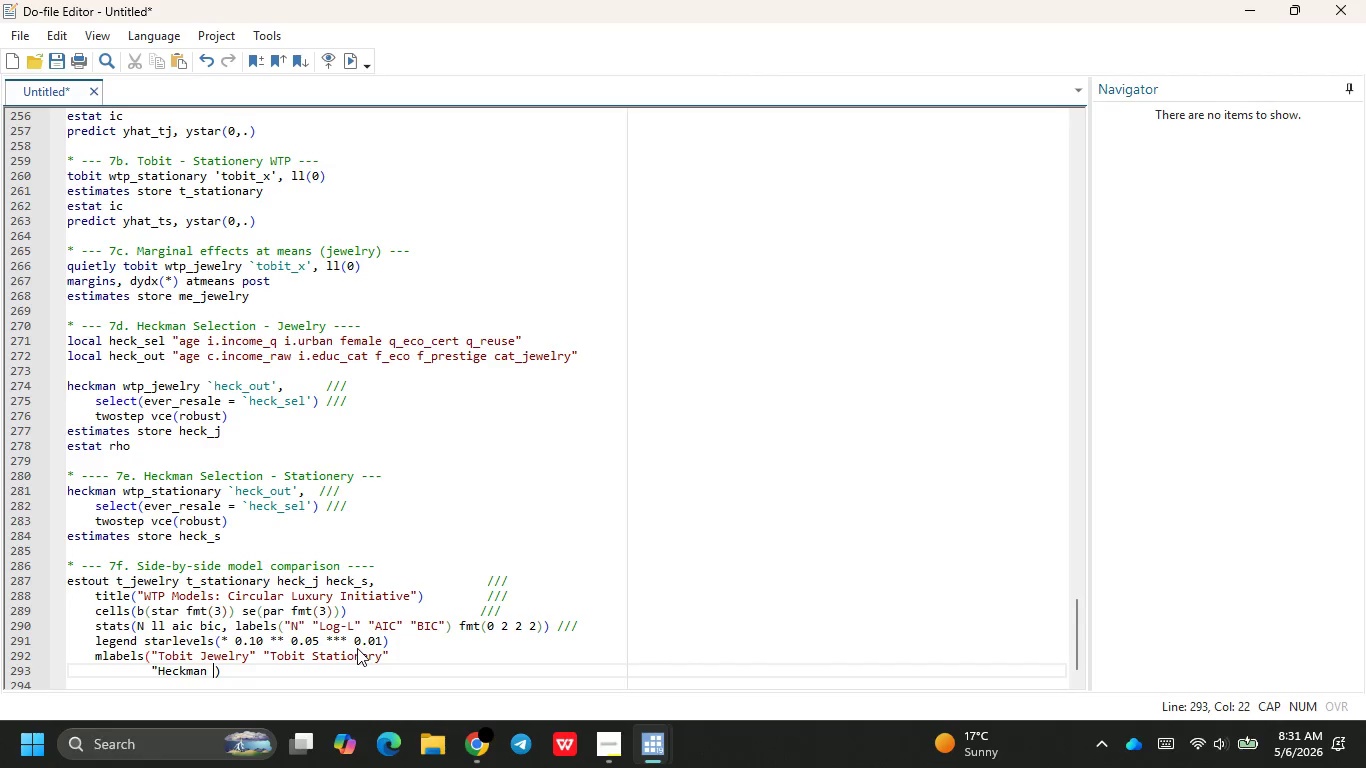 
key(CapsLock)
 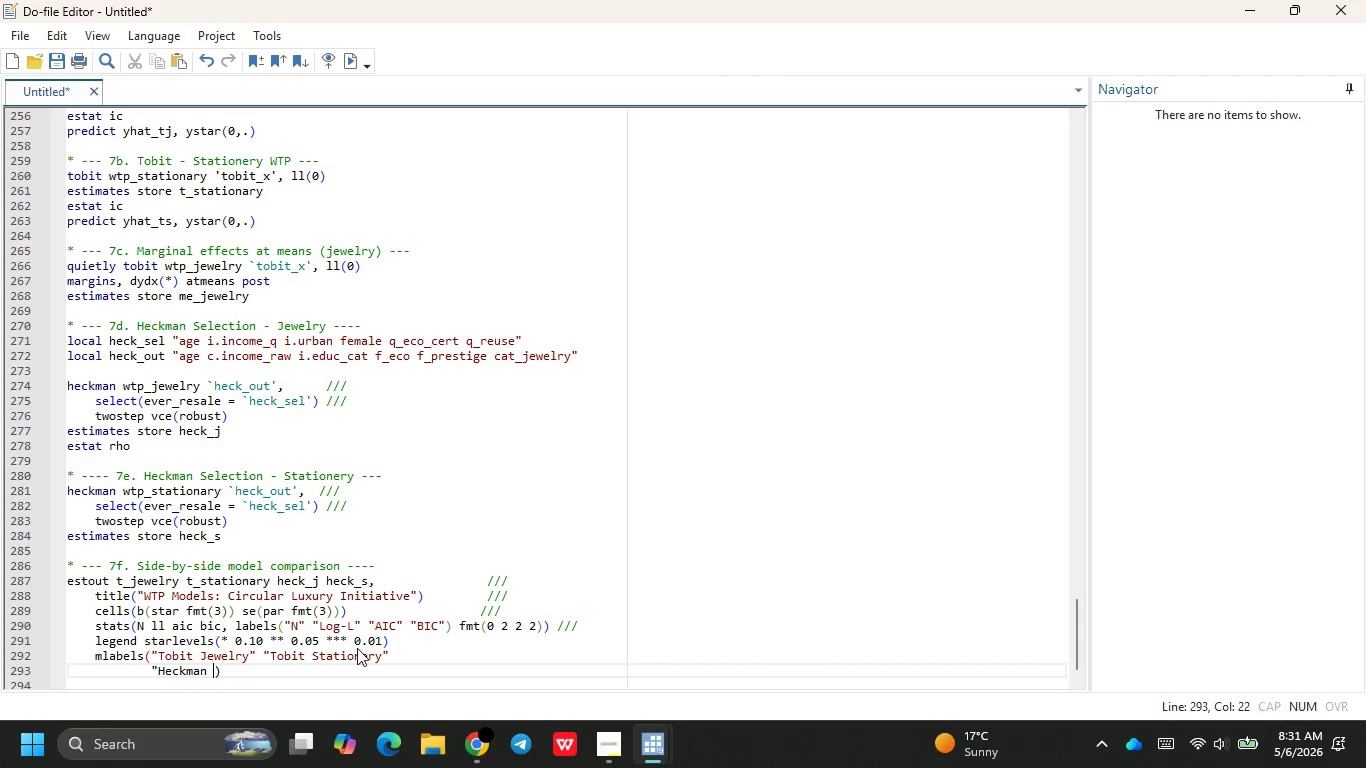 
key(J)
 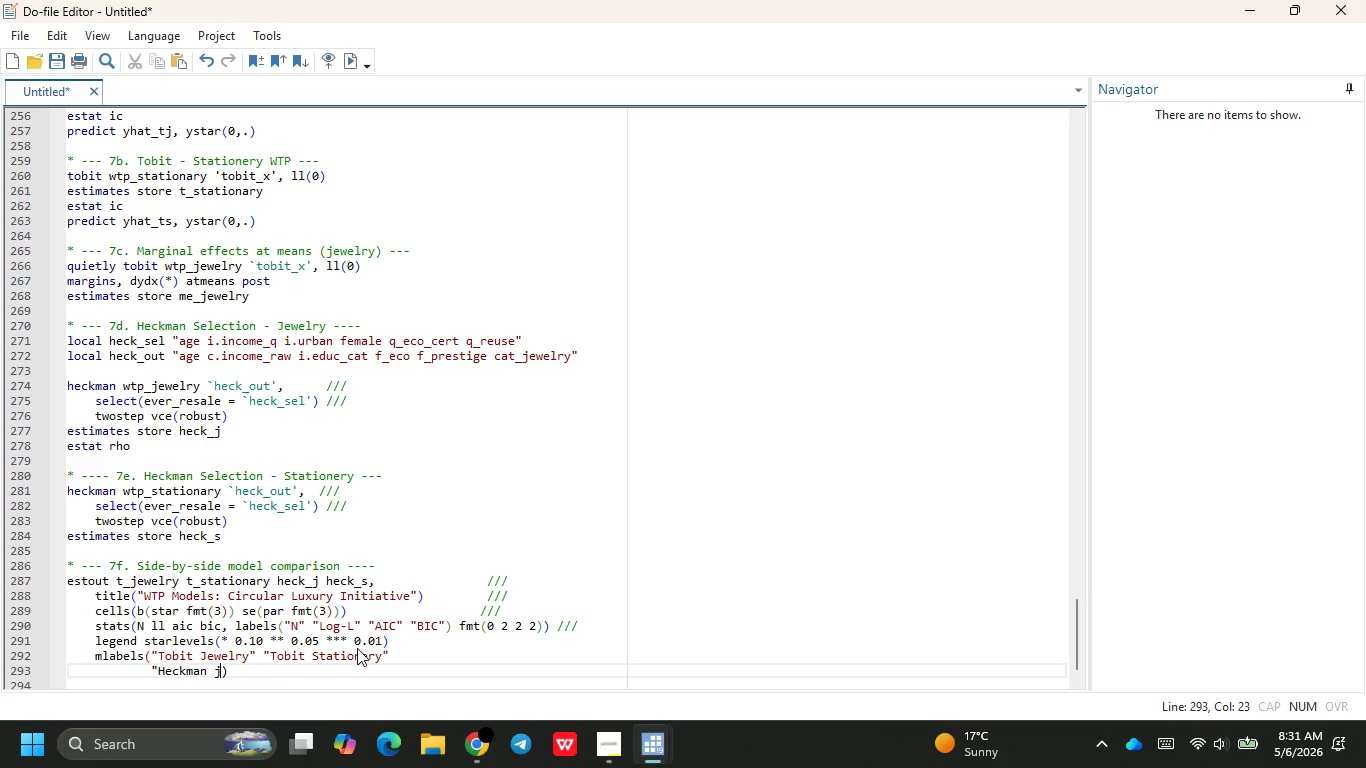 
key(CapsLock)
 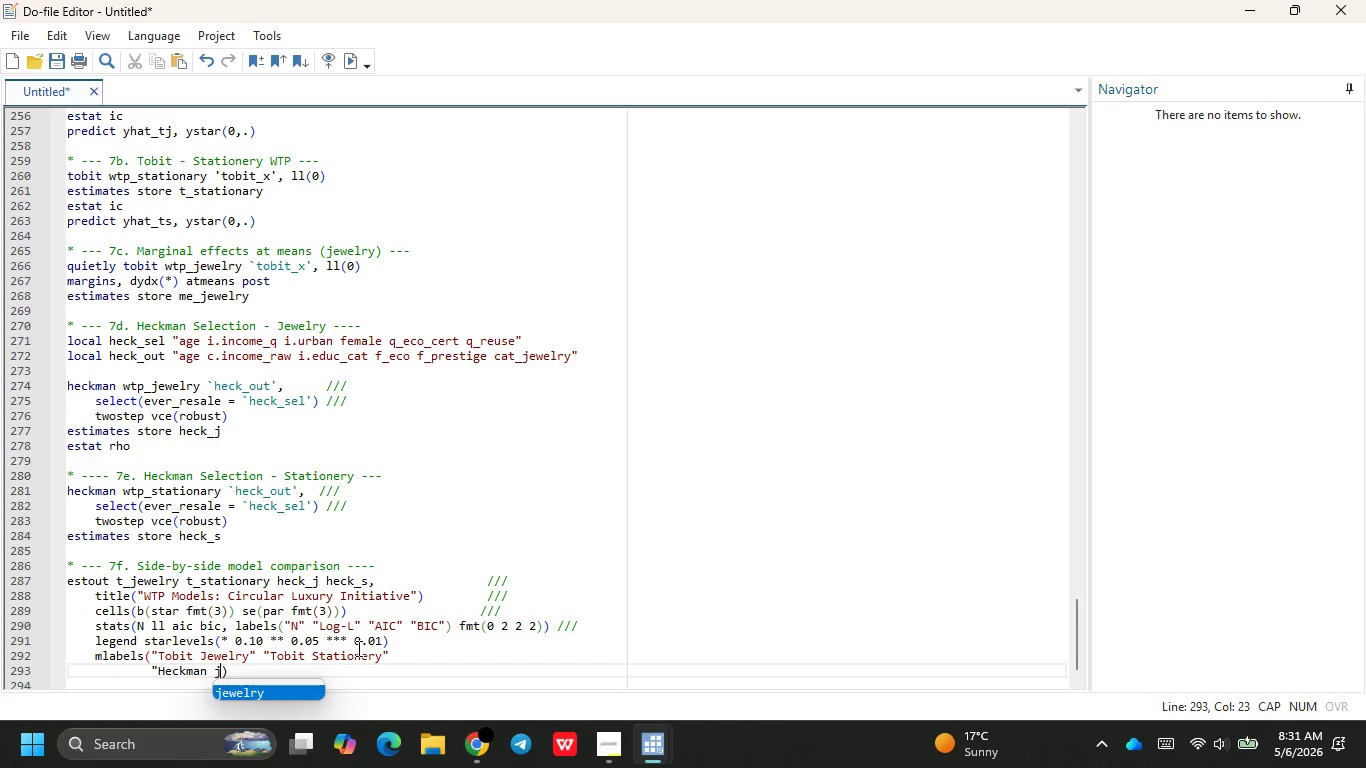 
key(Backspace)
 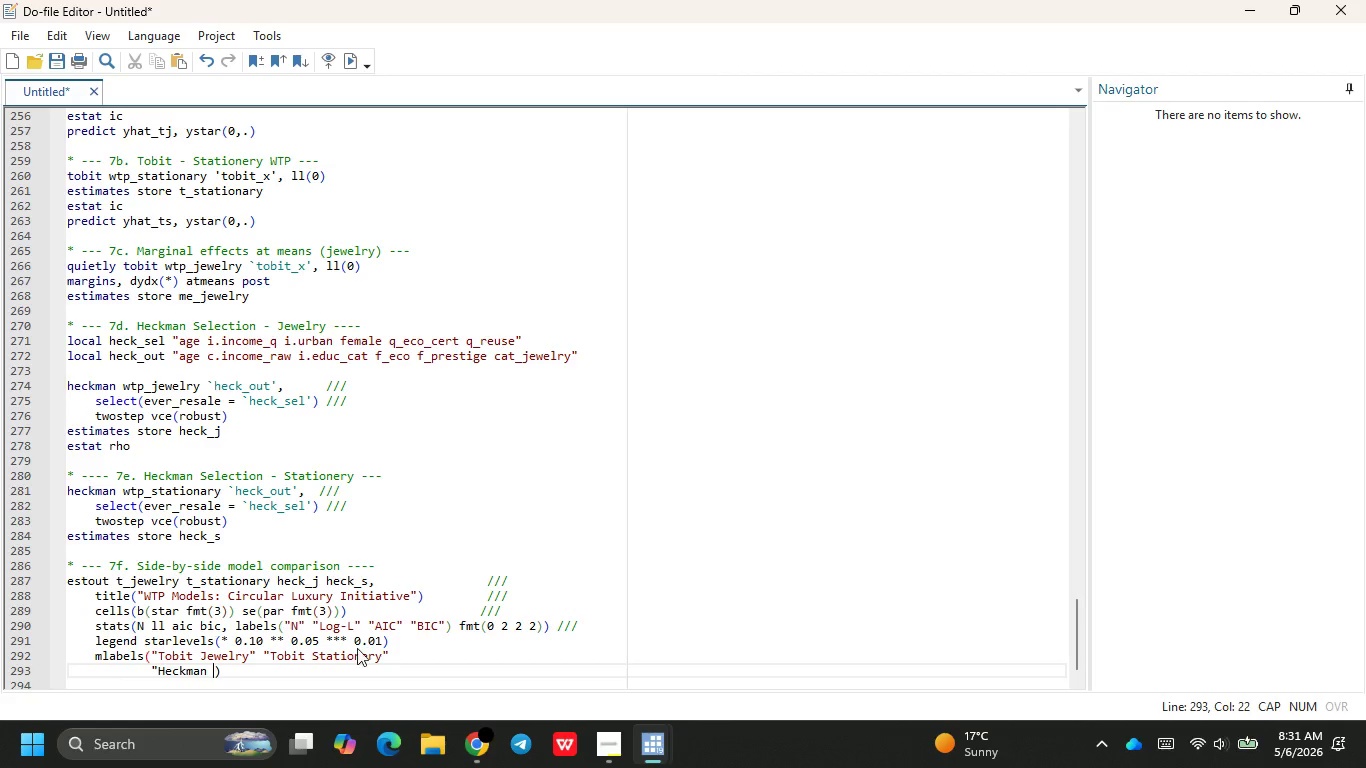 
key(J)
 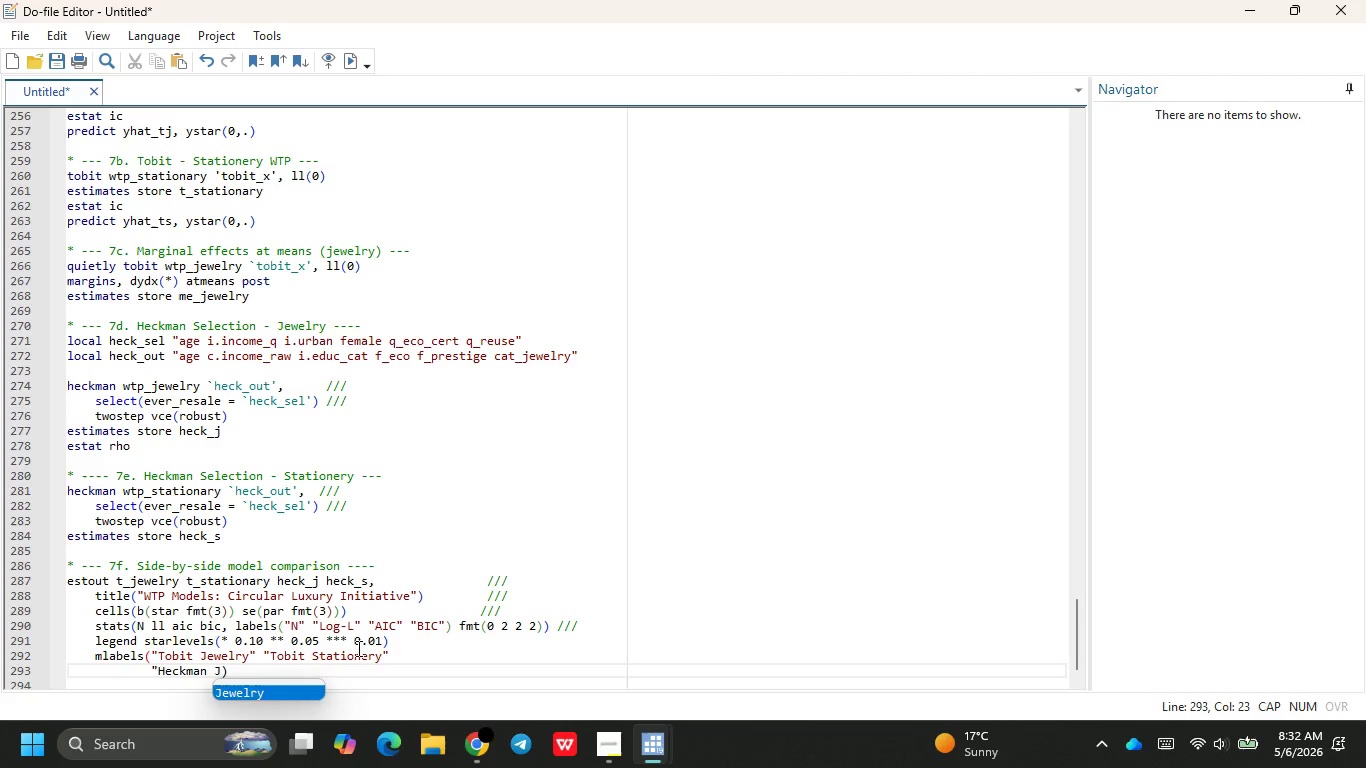 
key(Enter)
 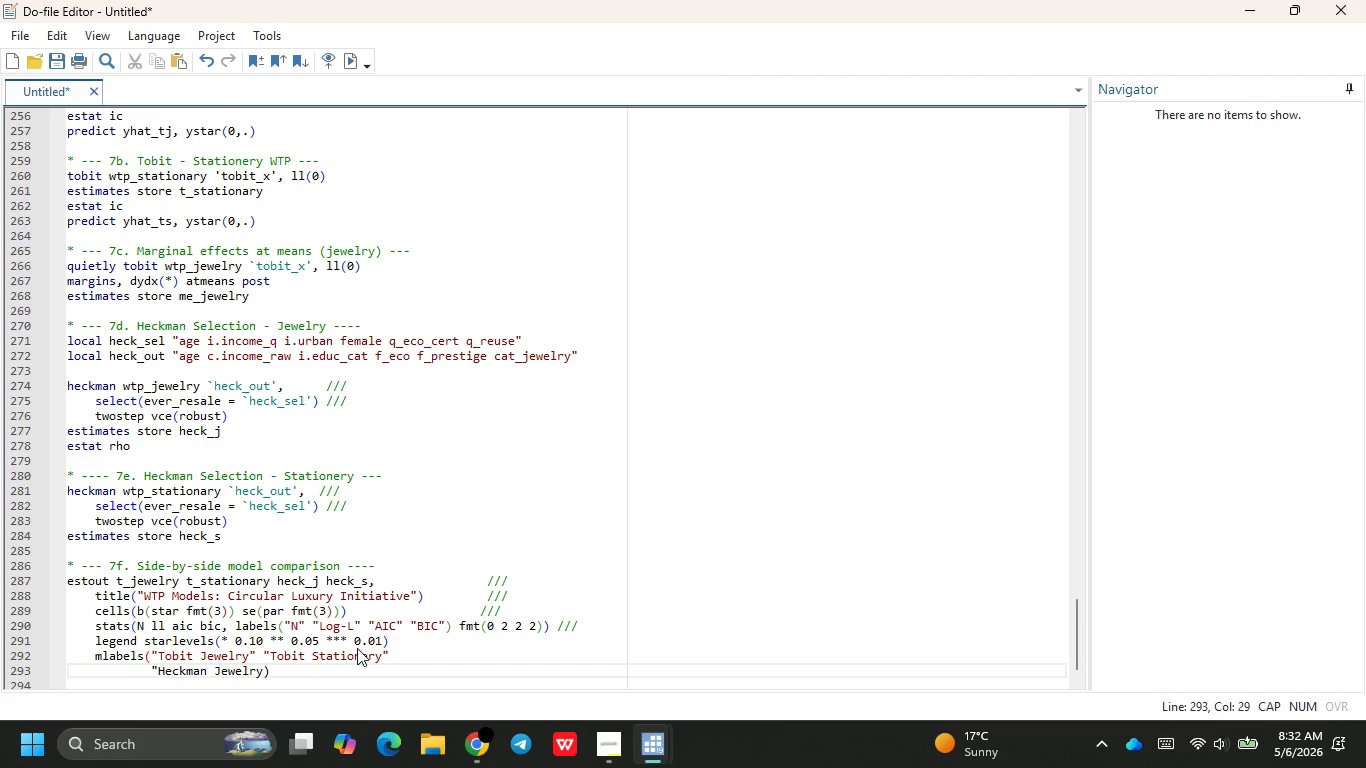 
hold_key(key=ShiftRight, duration=0.44)
 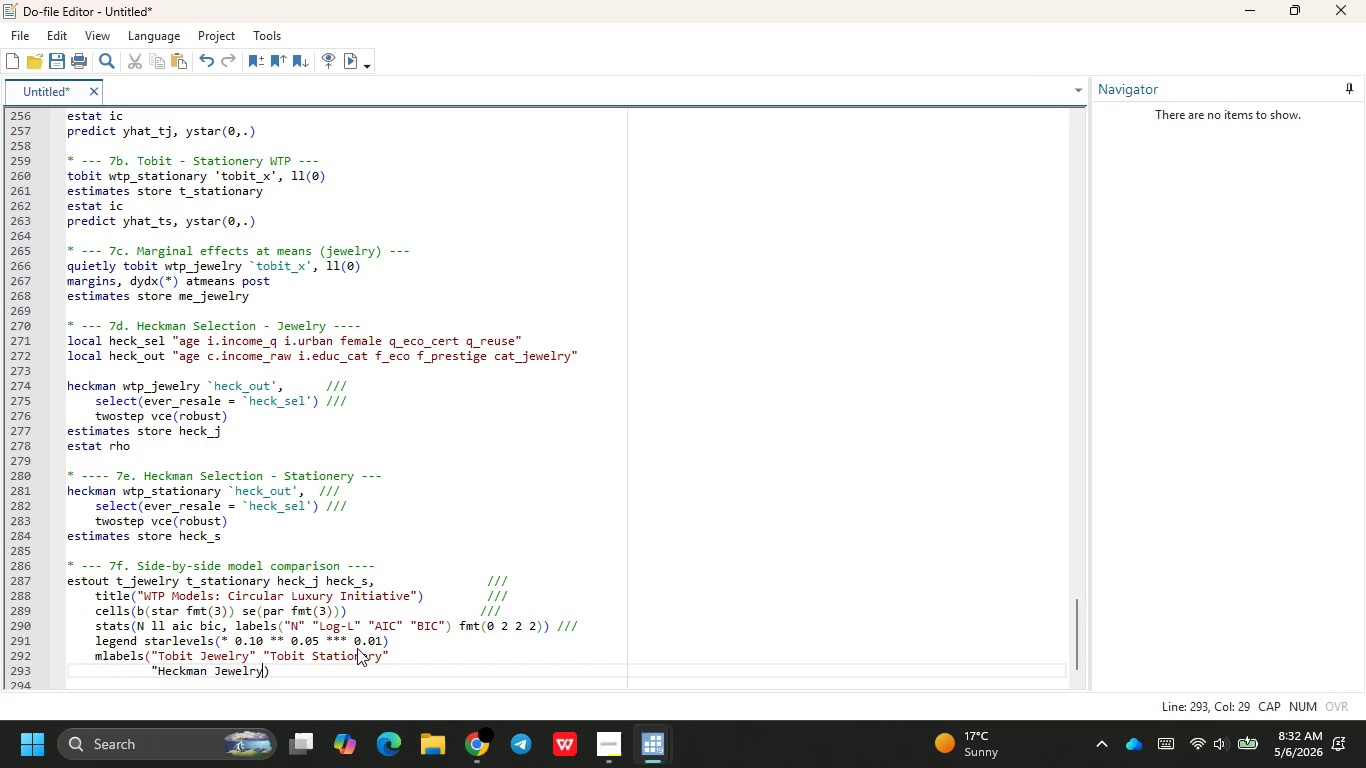 
type(" "G)
key(Backspace)
type(Hec)
 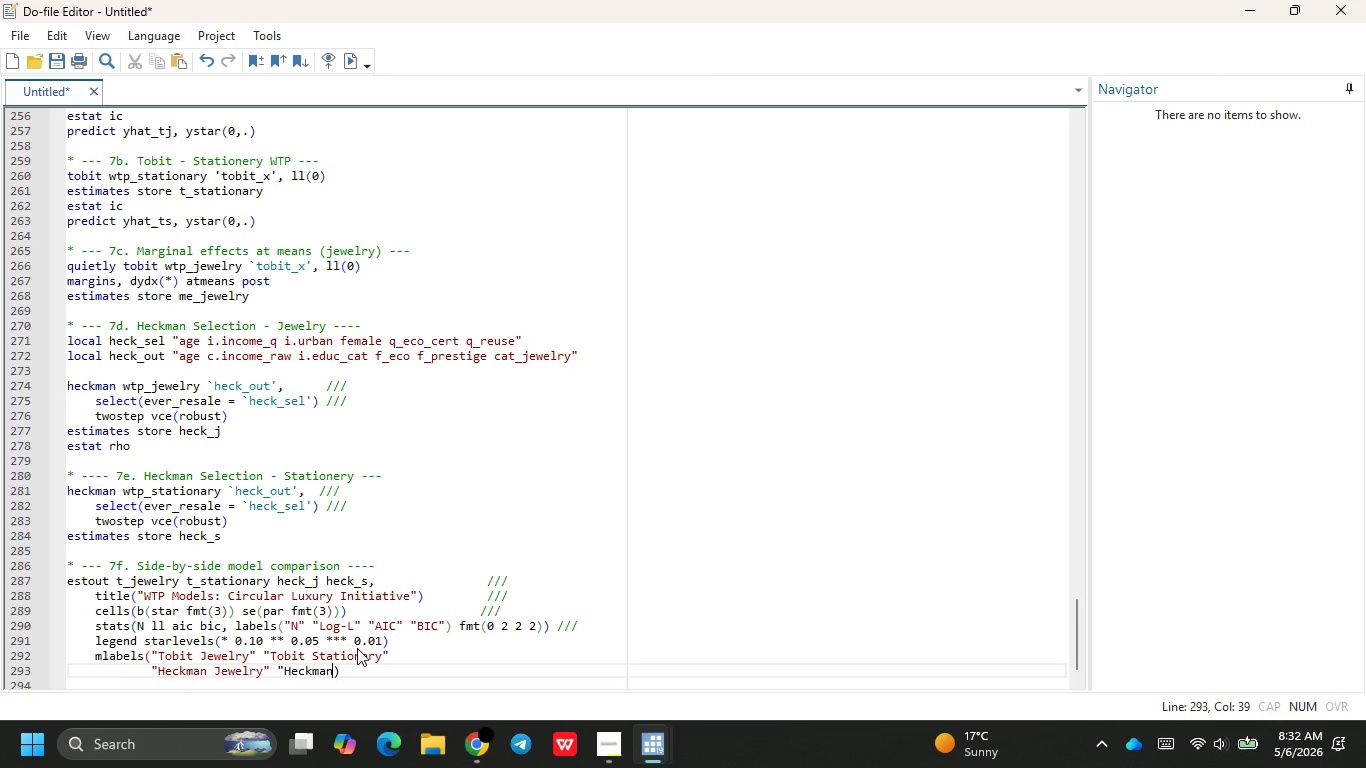 
key(Enter)
 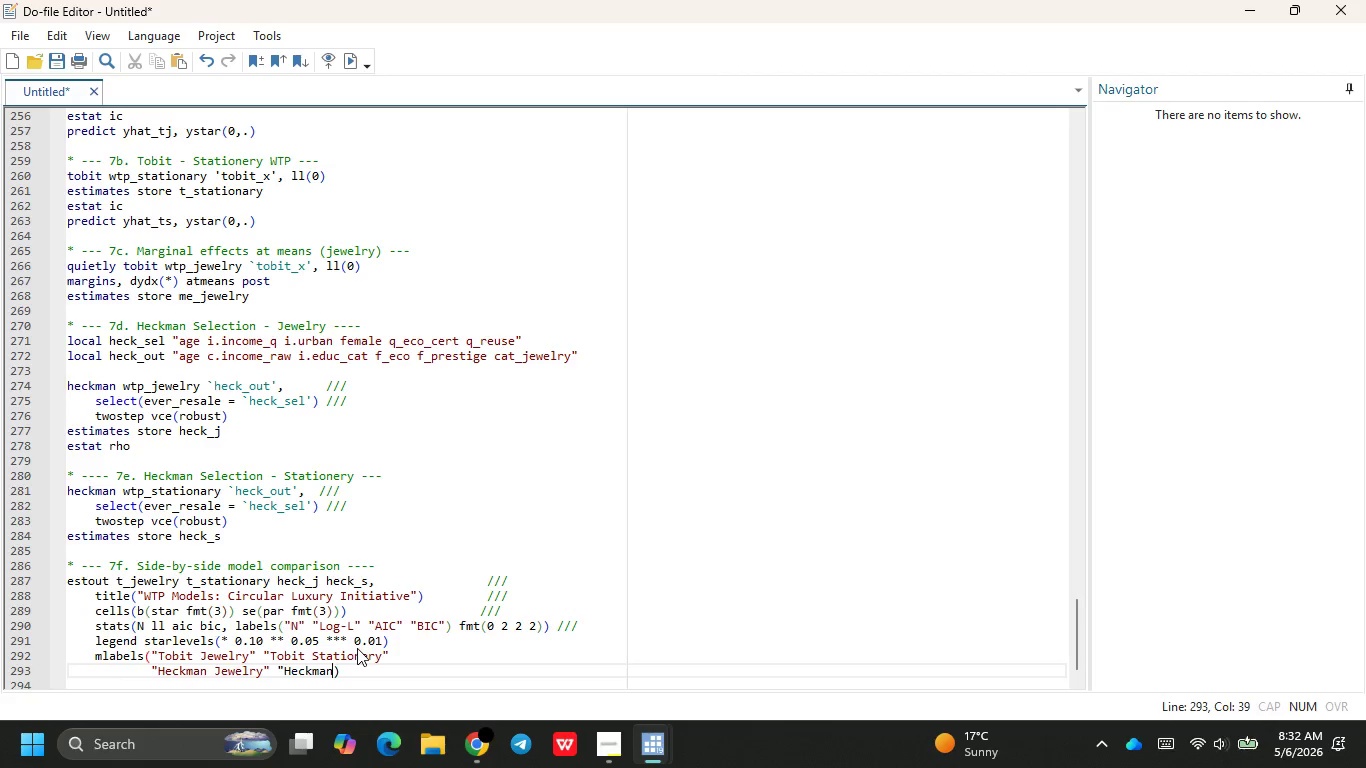 
key(Space)
 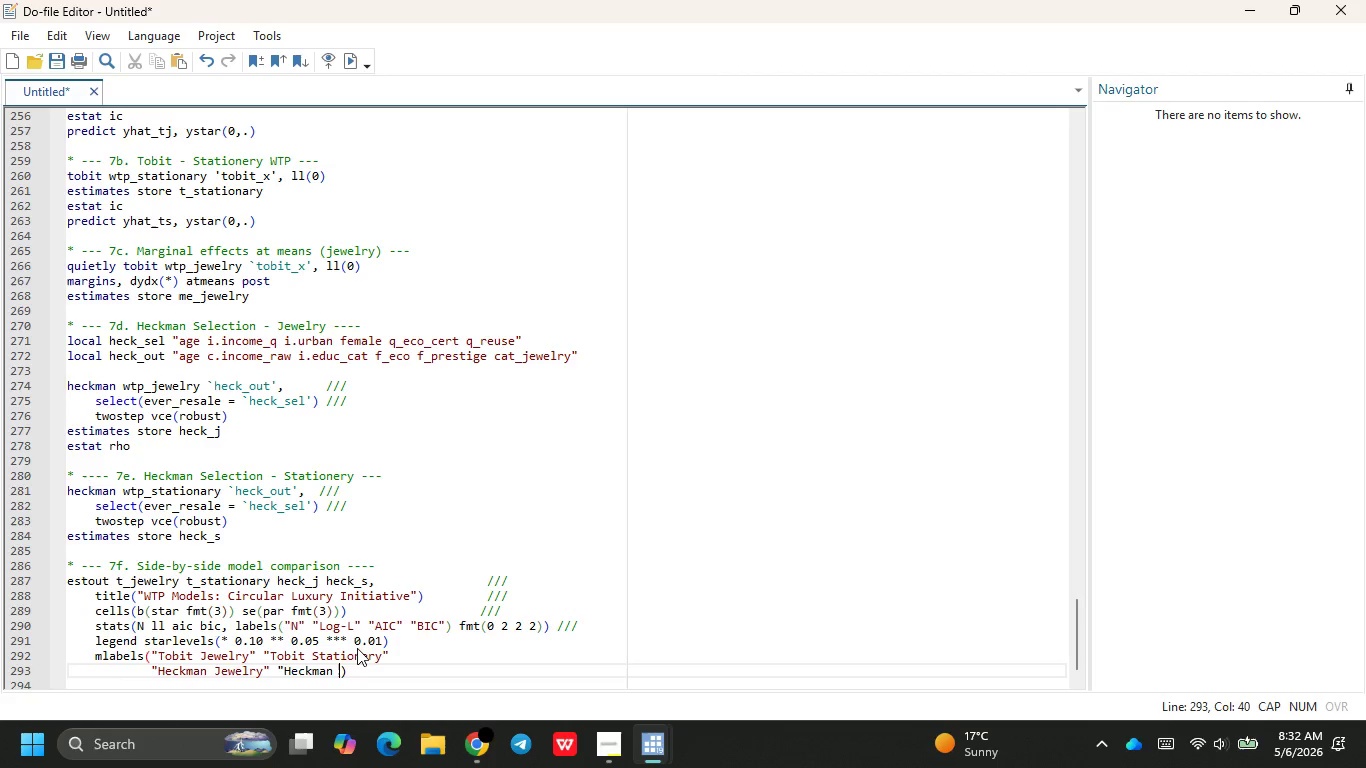 
key(CapsLock)
 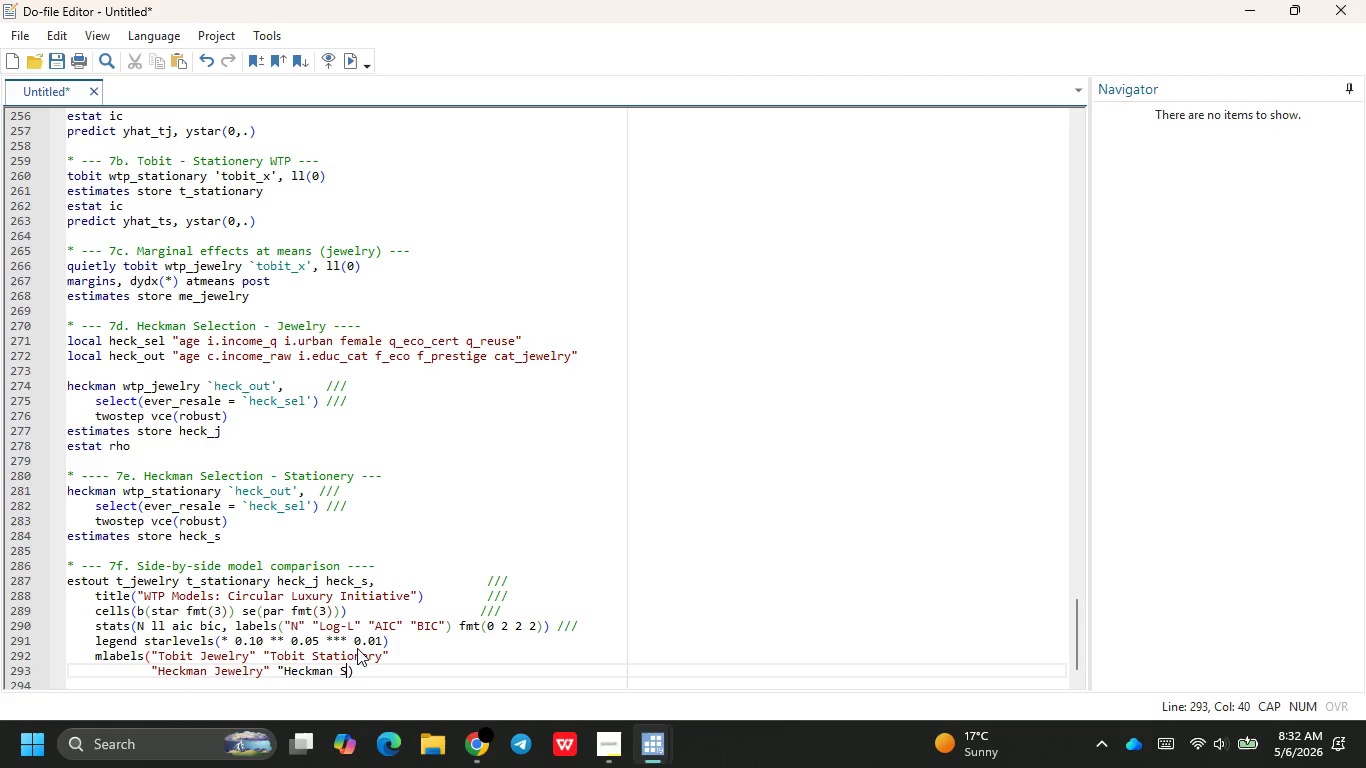 
key(S)
 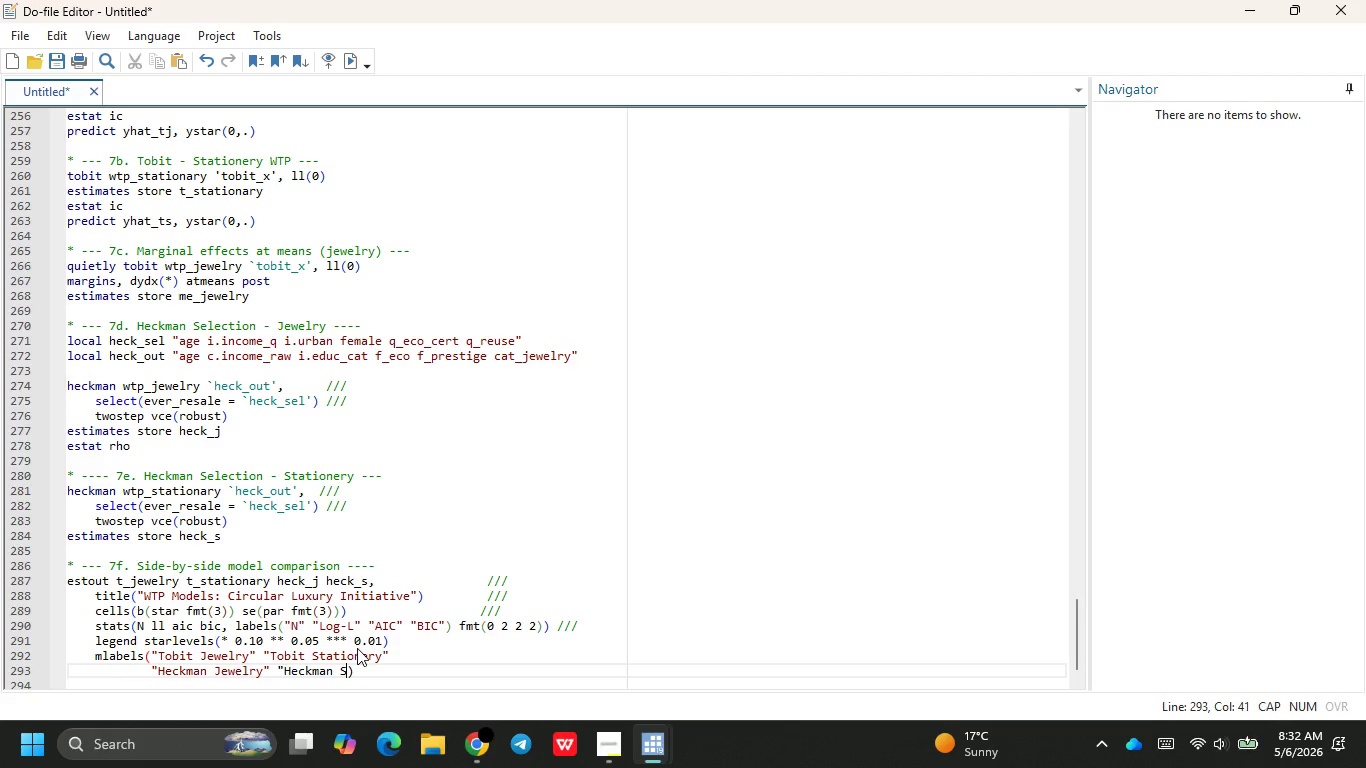 
key(CapsLock)
 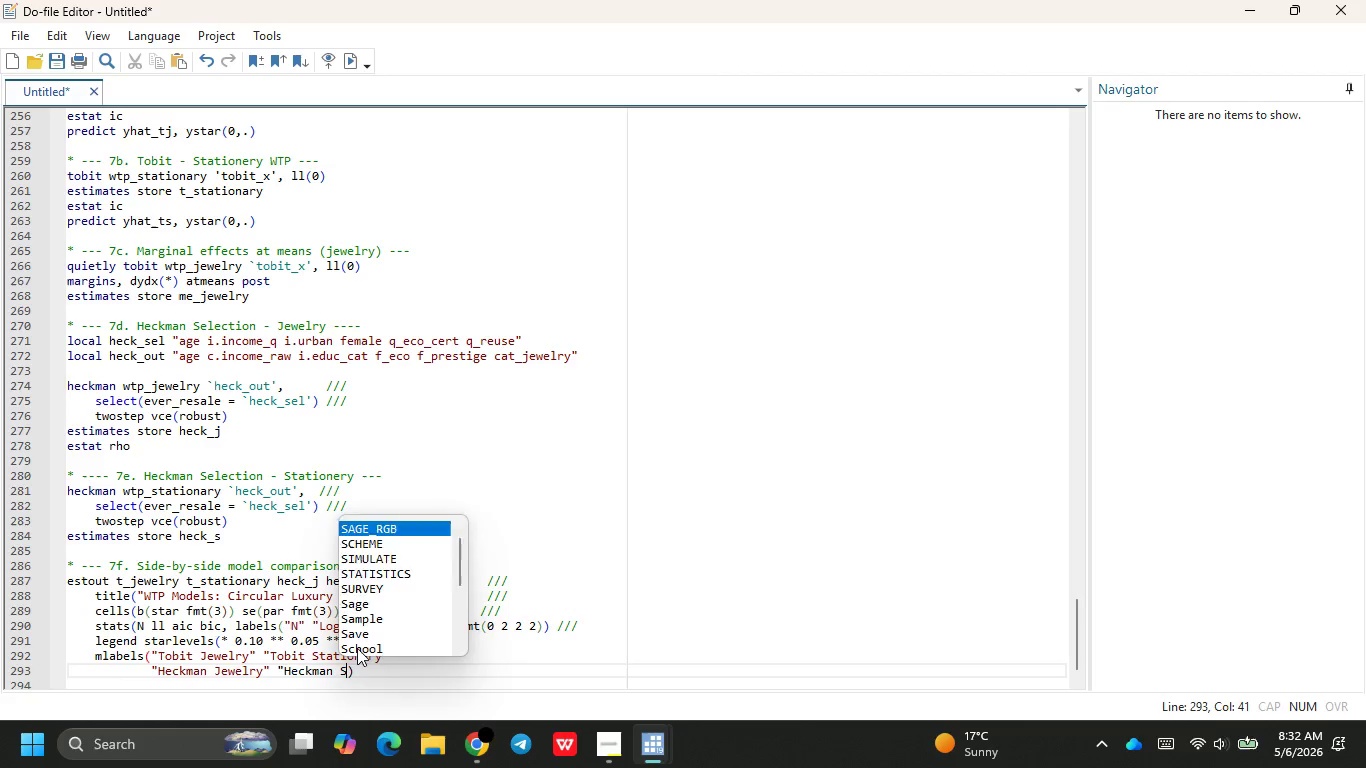 
key(T)
 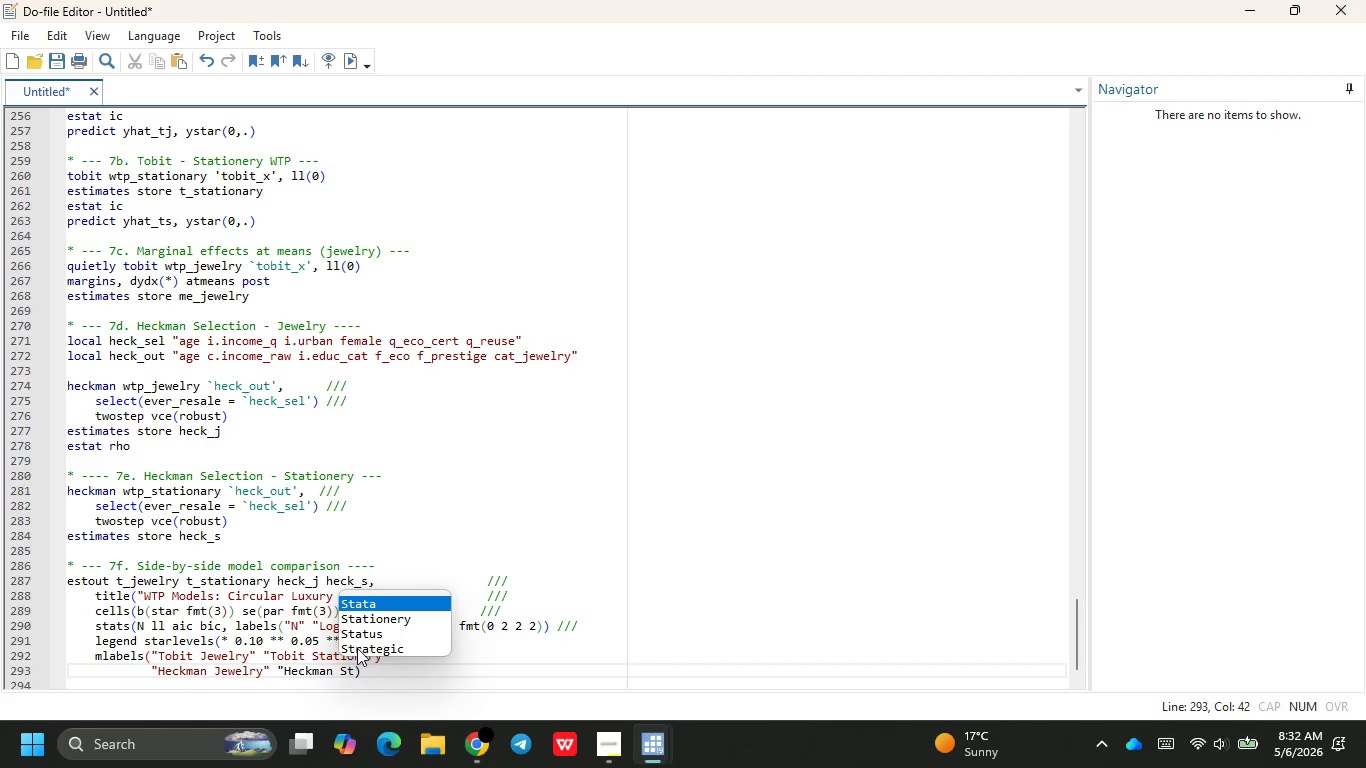 
key(ArrowDown)
 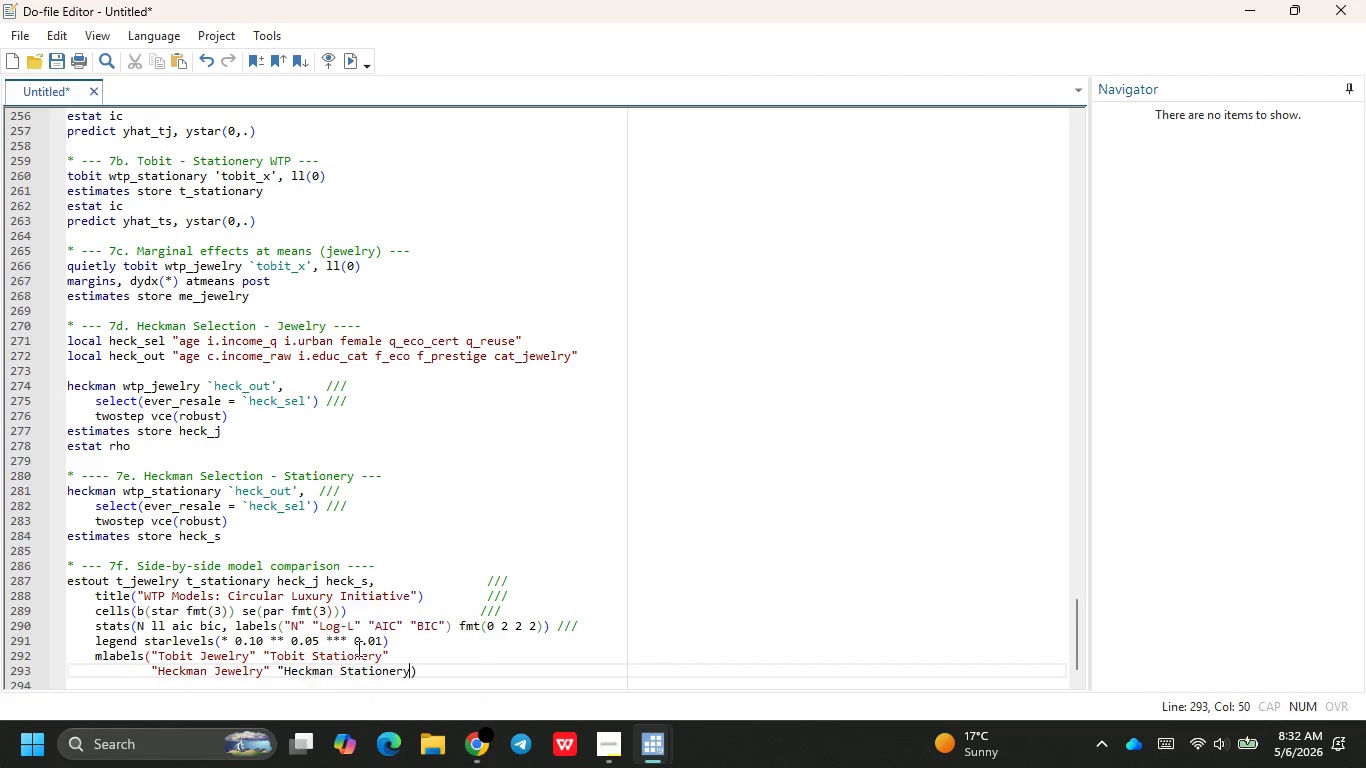 
key(Enter)
 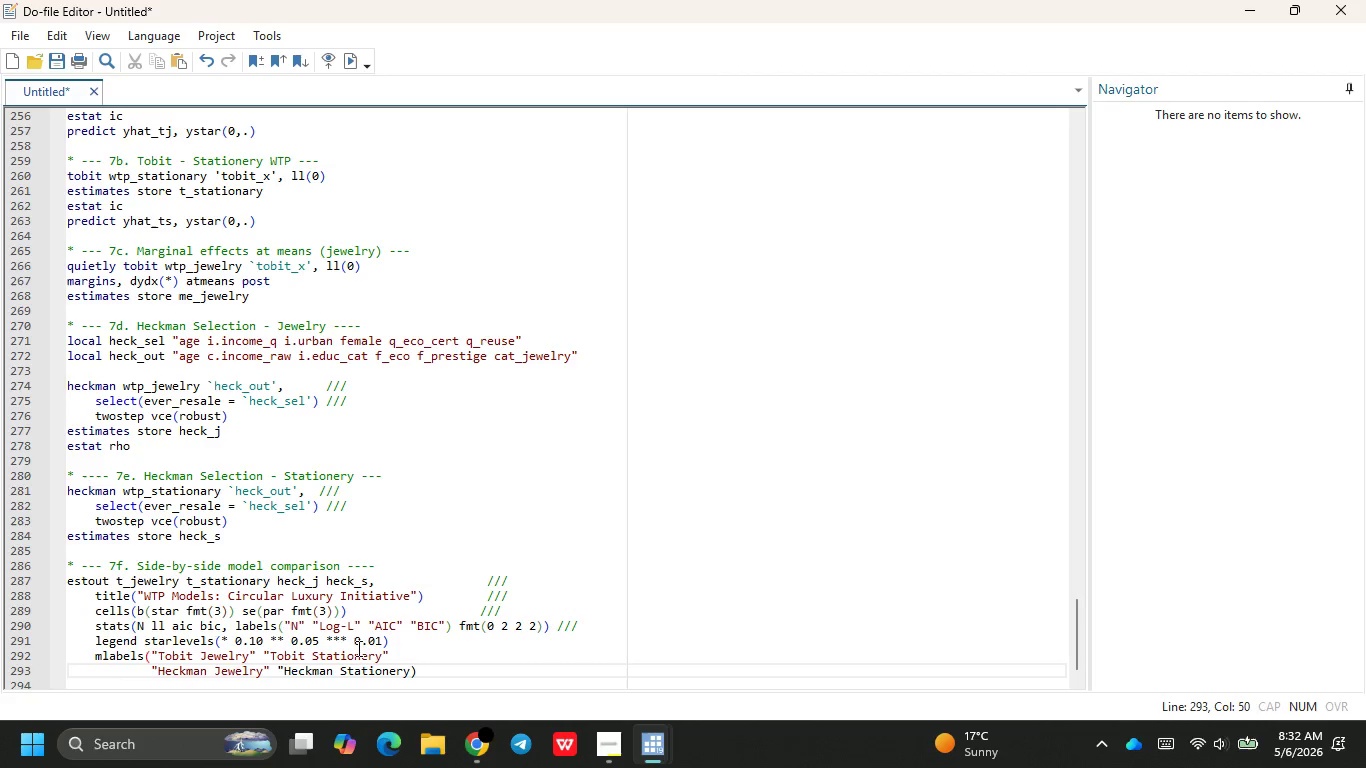 
key(Shift+ShiftRight)
 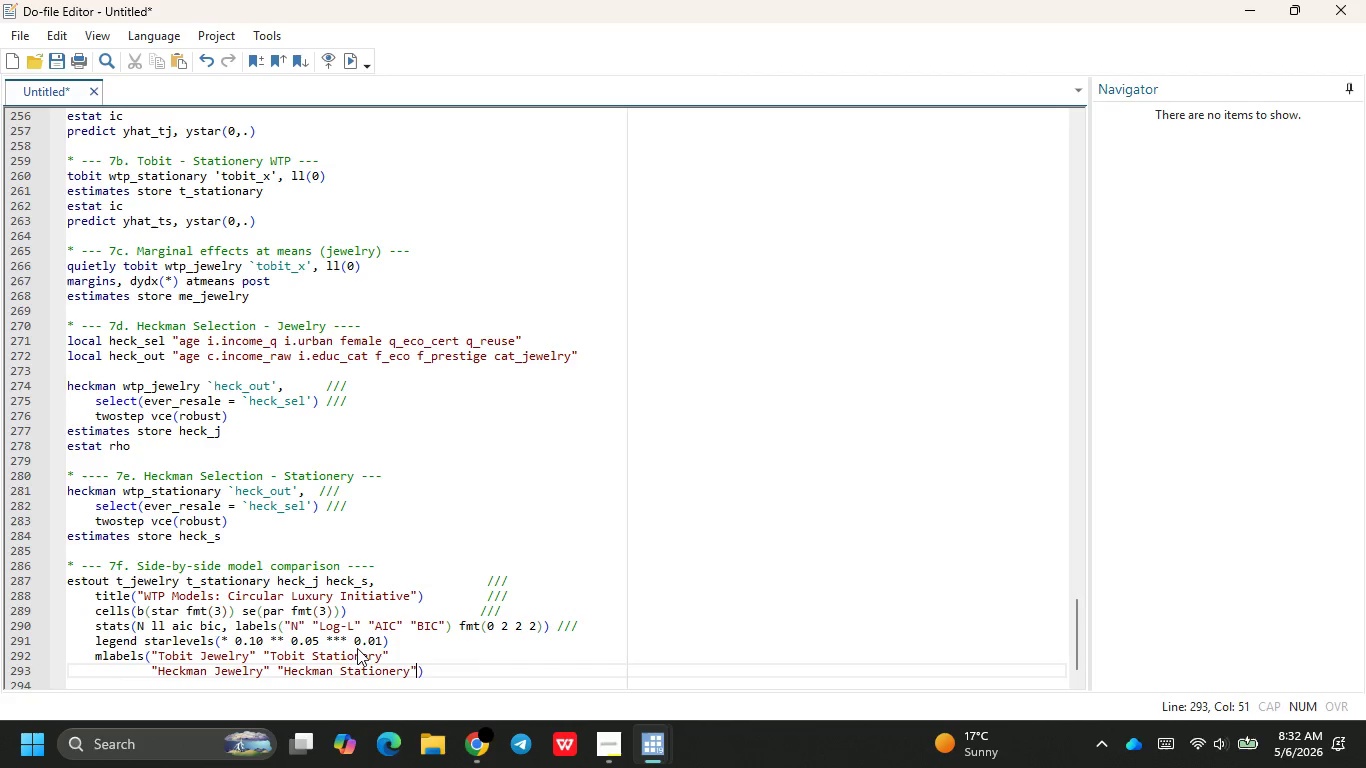 
key(Shift+Quote)
 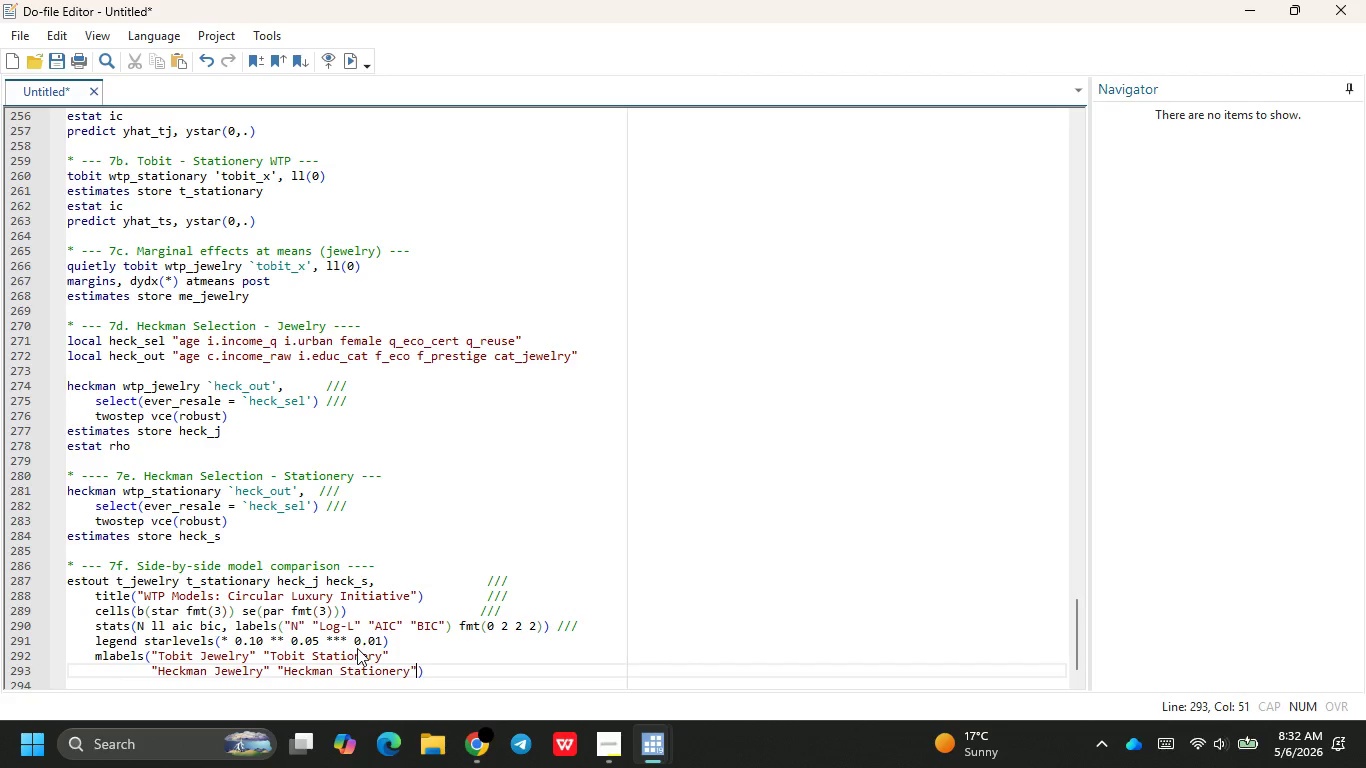 
key(ArrowRight)
 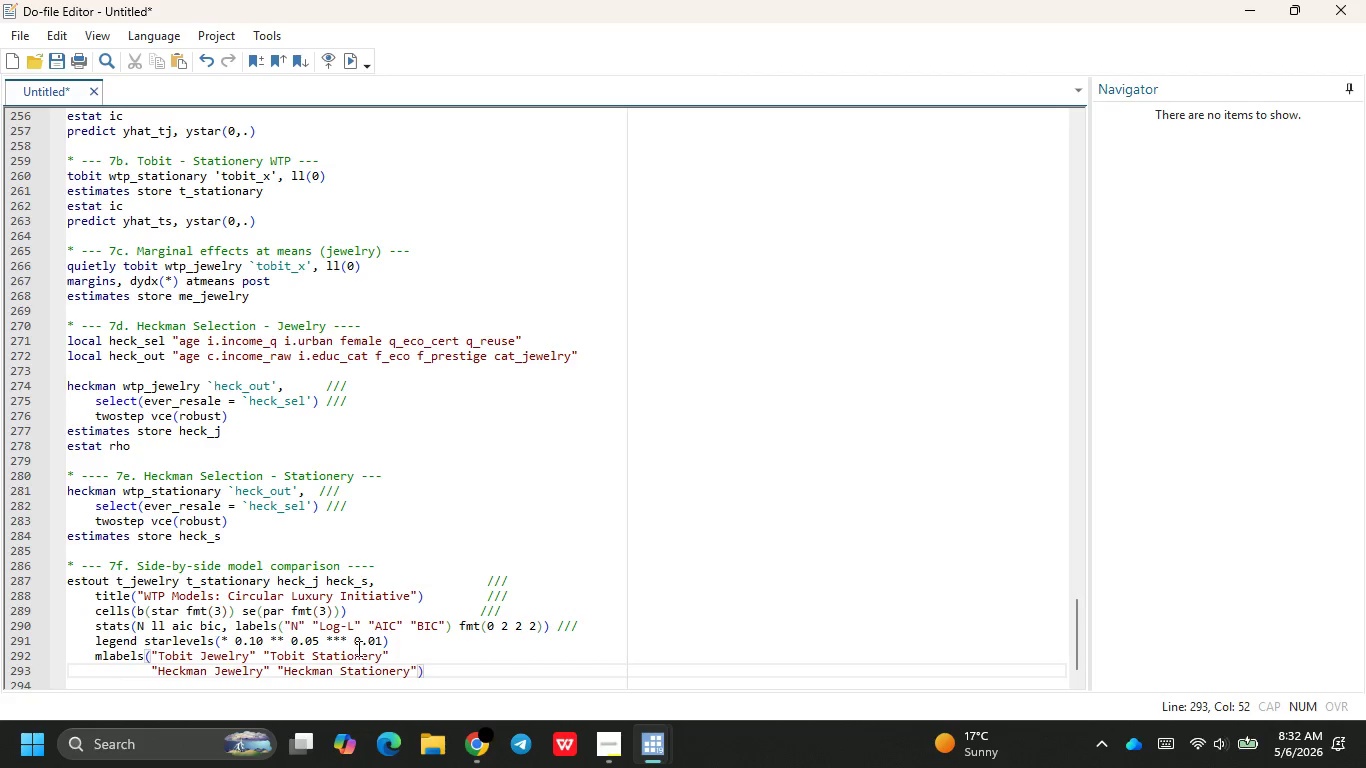 
key(Enter)
 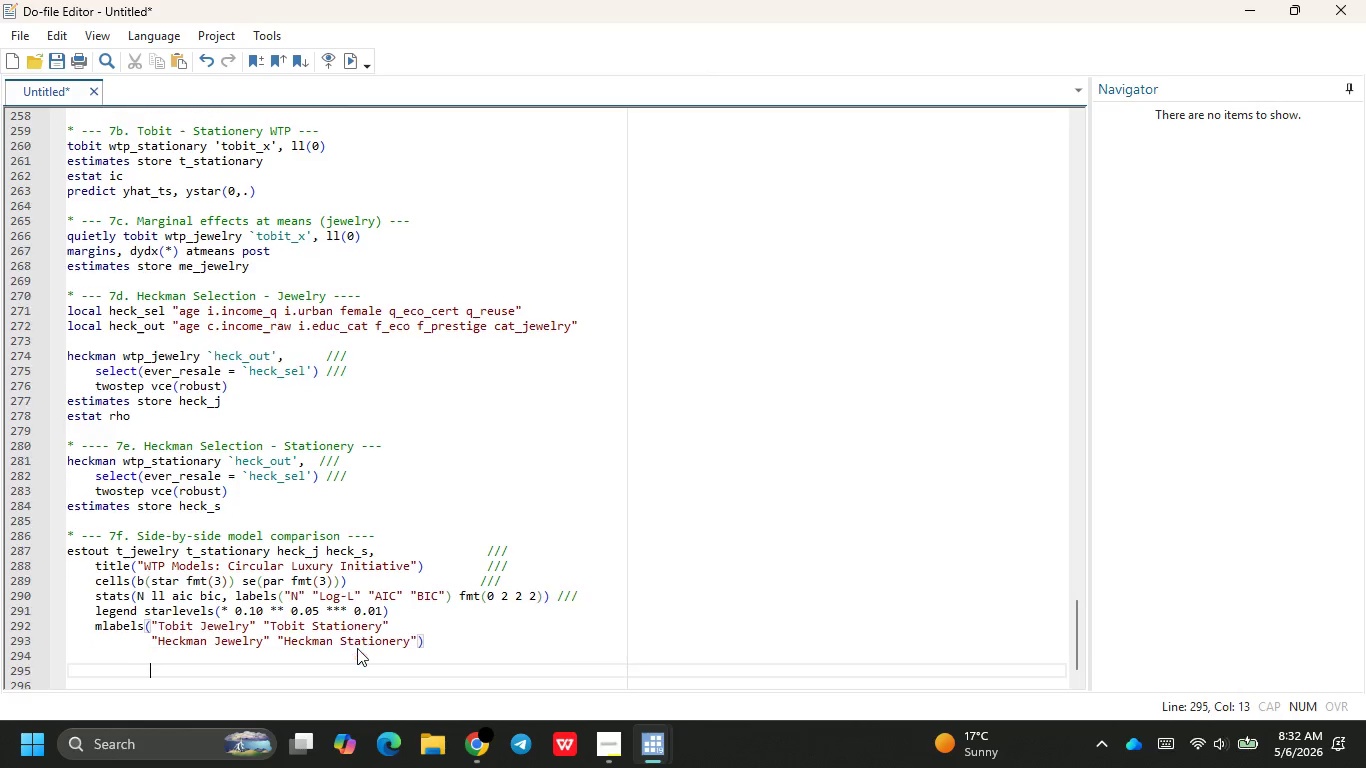 
key(Enter)
 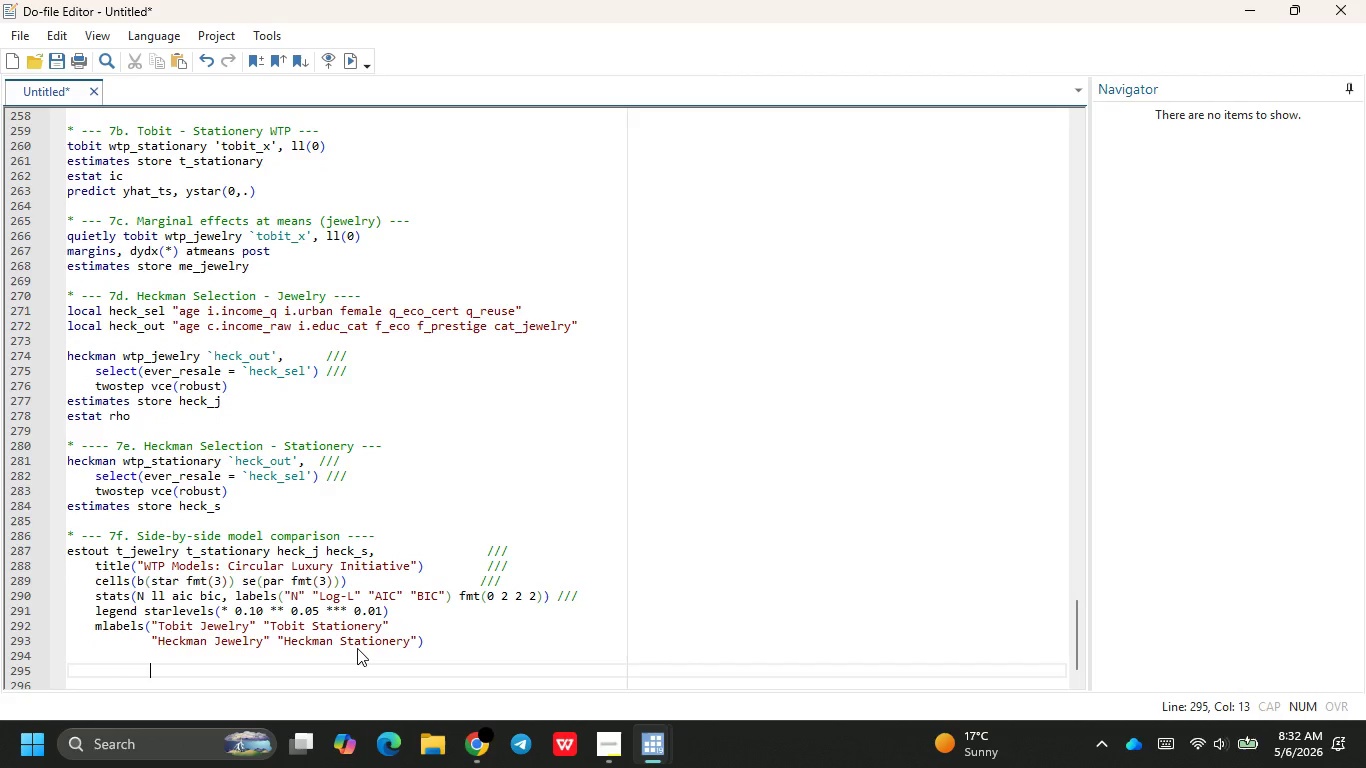 
key(Backspace)
 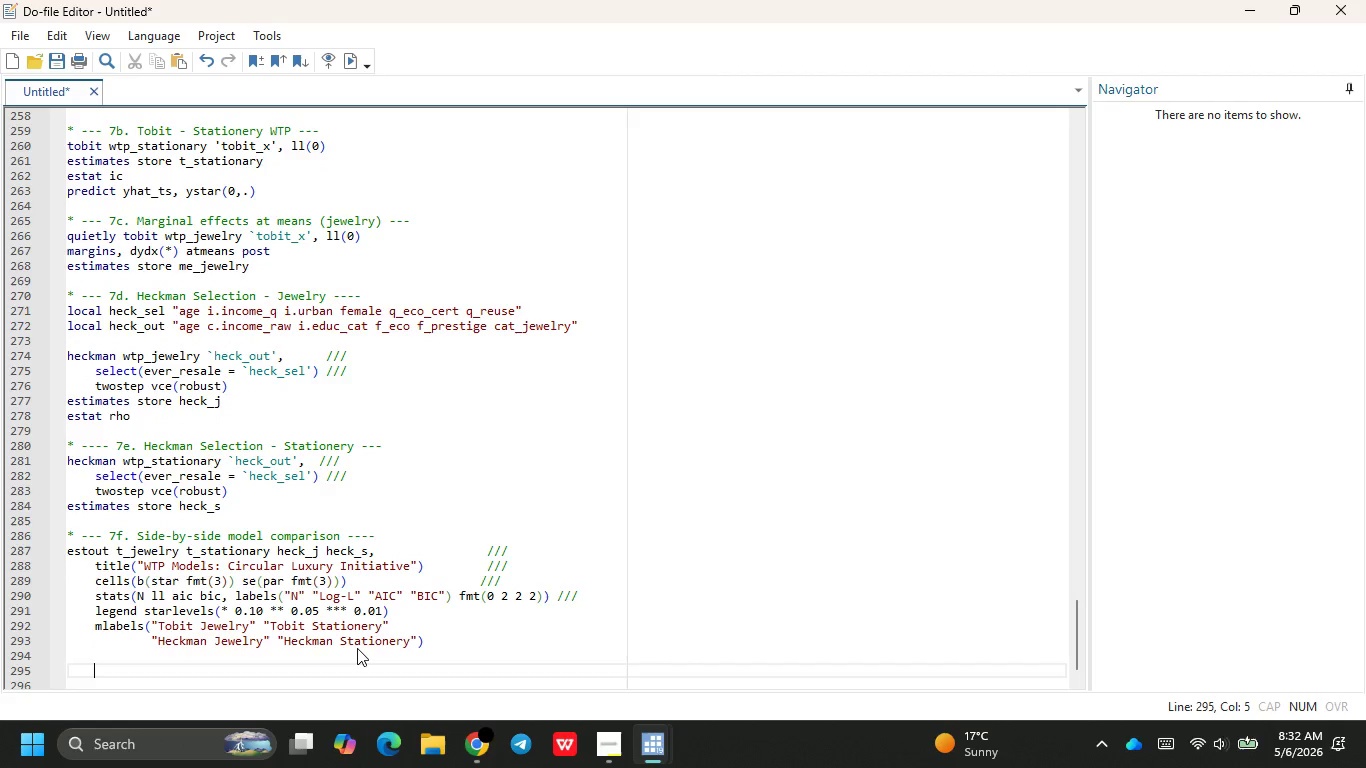 
key(Backspace)
 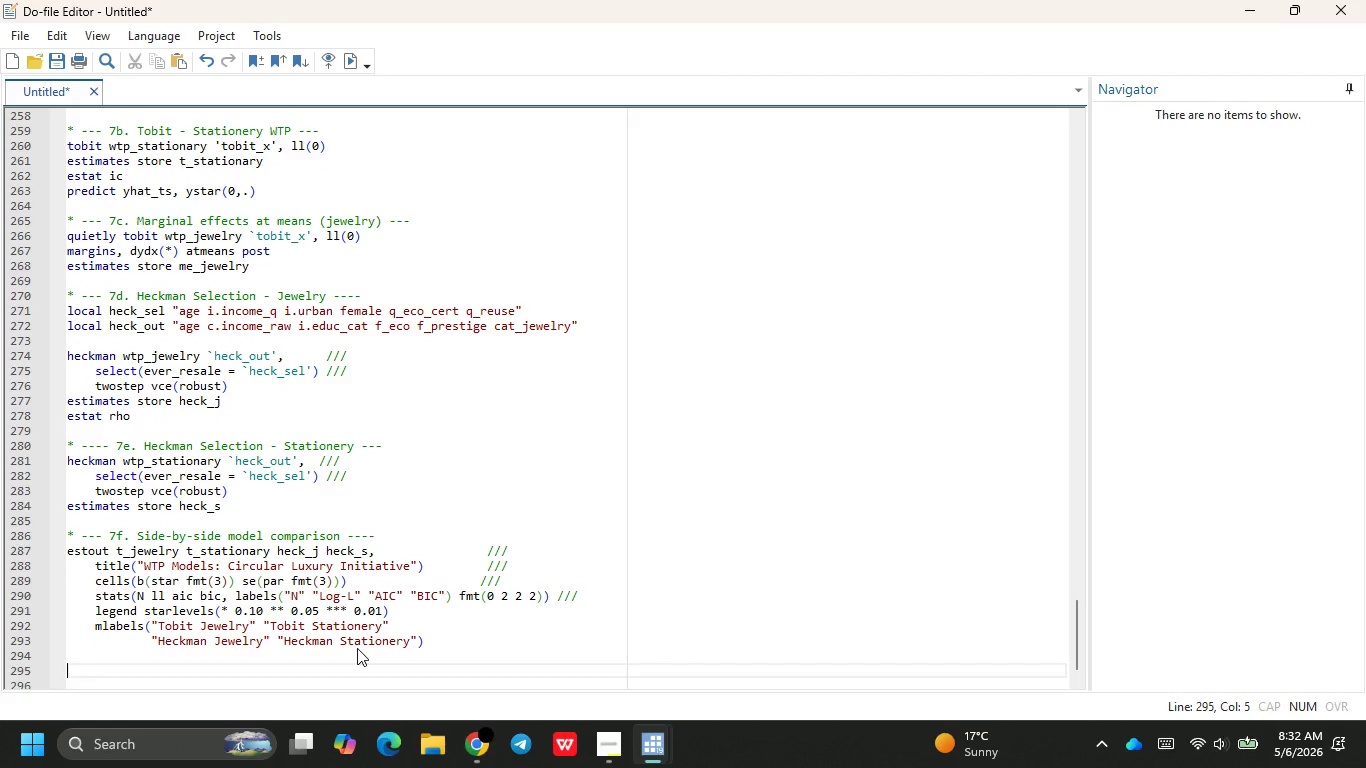 
key(Backspace)
 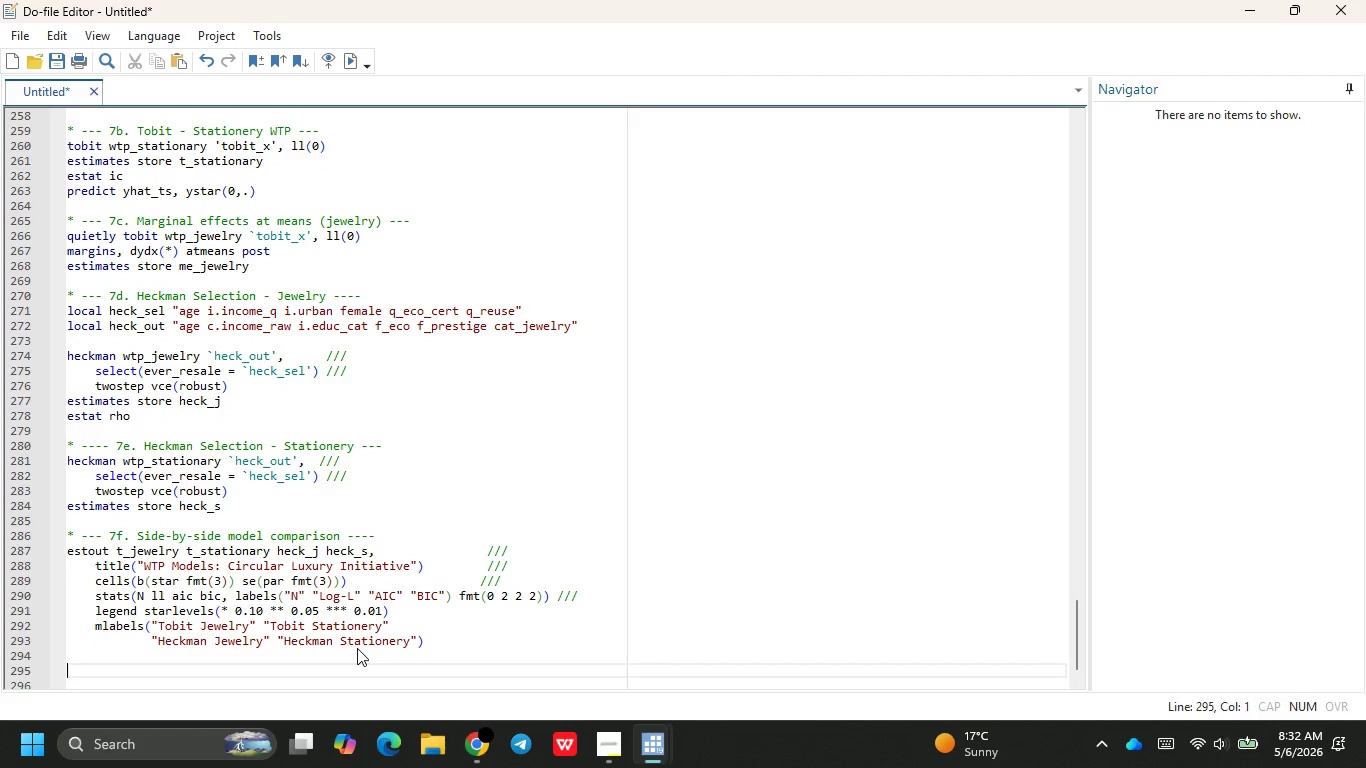 
key(Shift+8)
 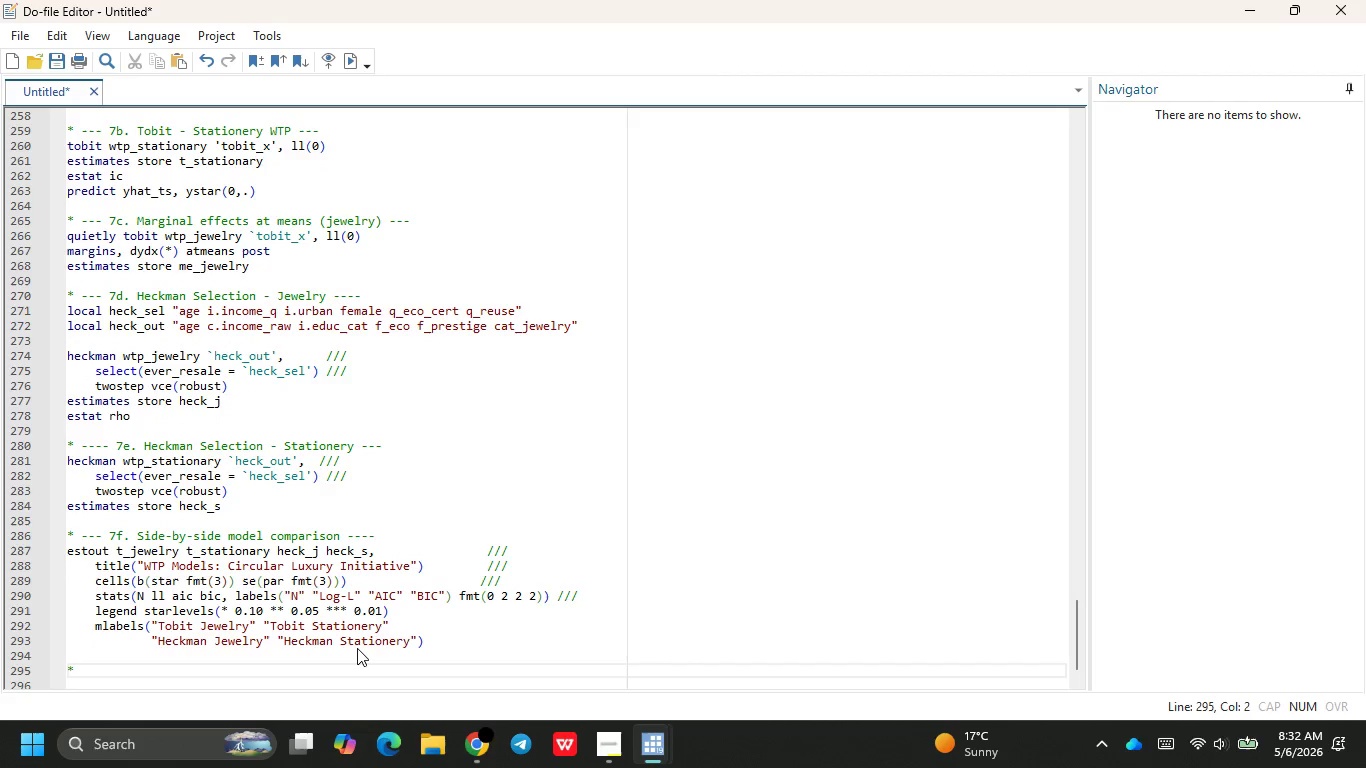 
hold_key(key=Equal, duration=1.52)
 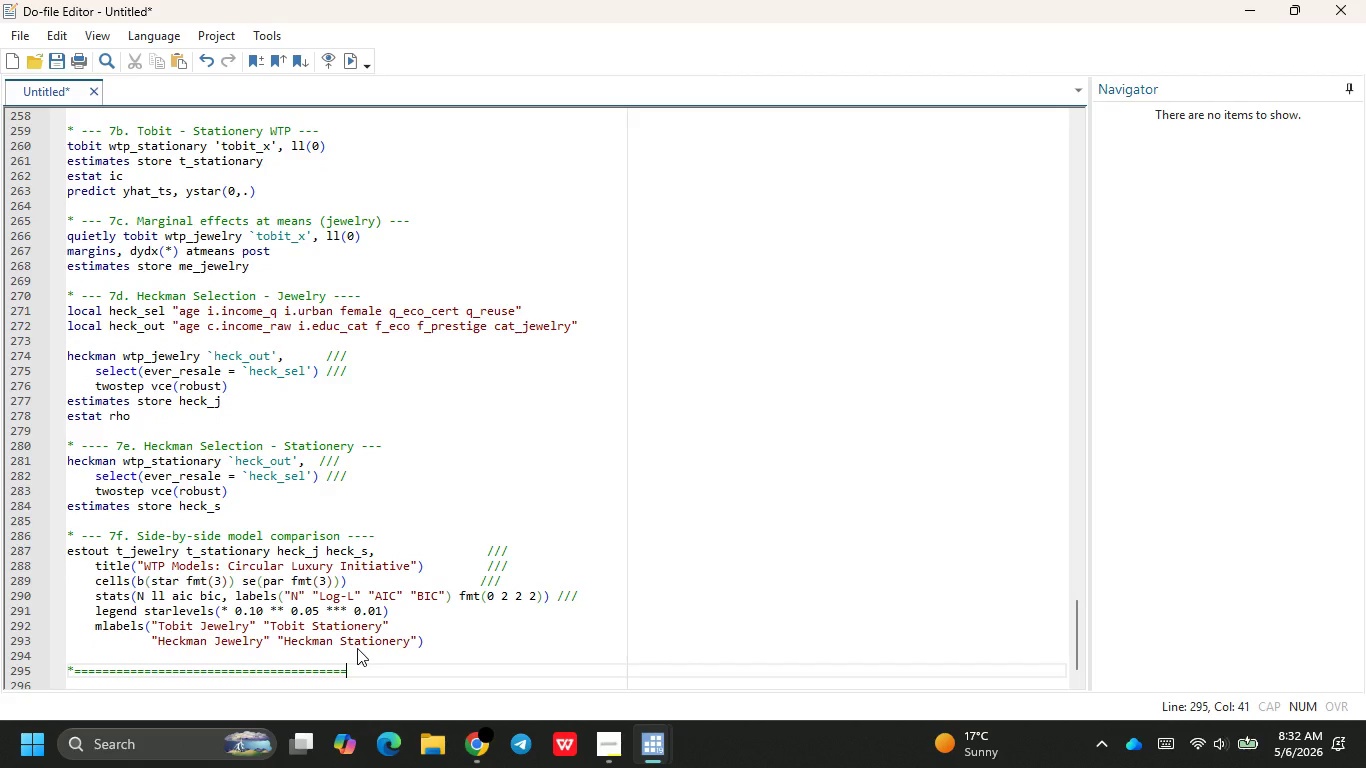 
hold_key(key=Equal, duration=1.81)
 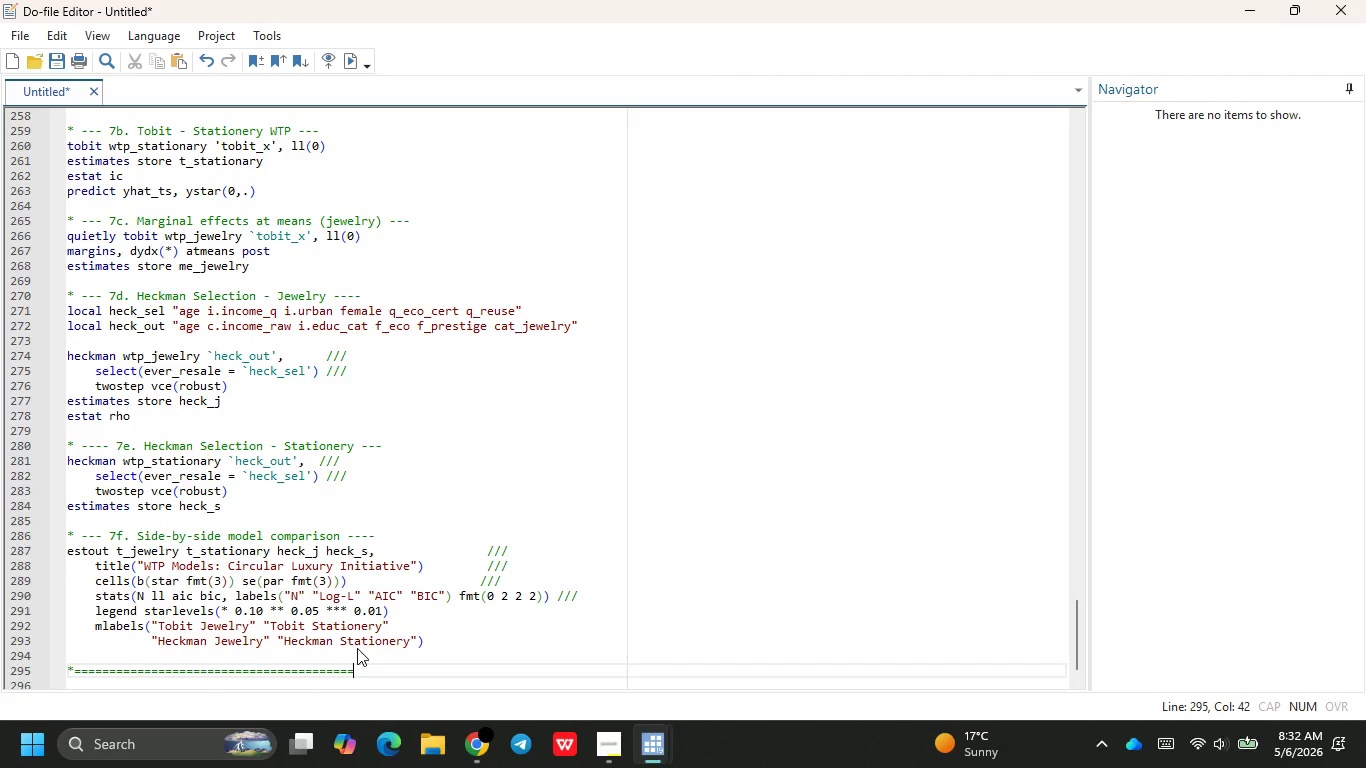 
hold_key(key=Equal, duration=1.7)
 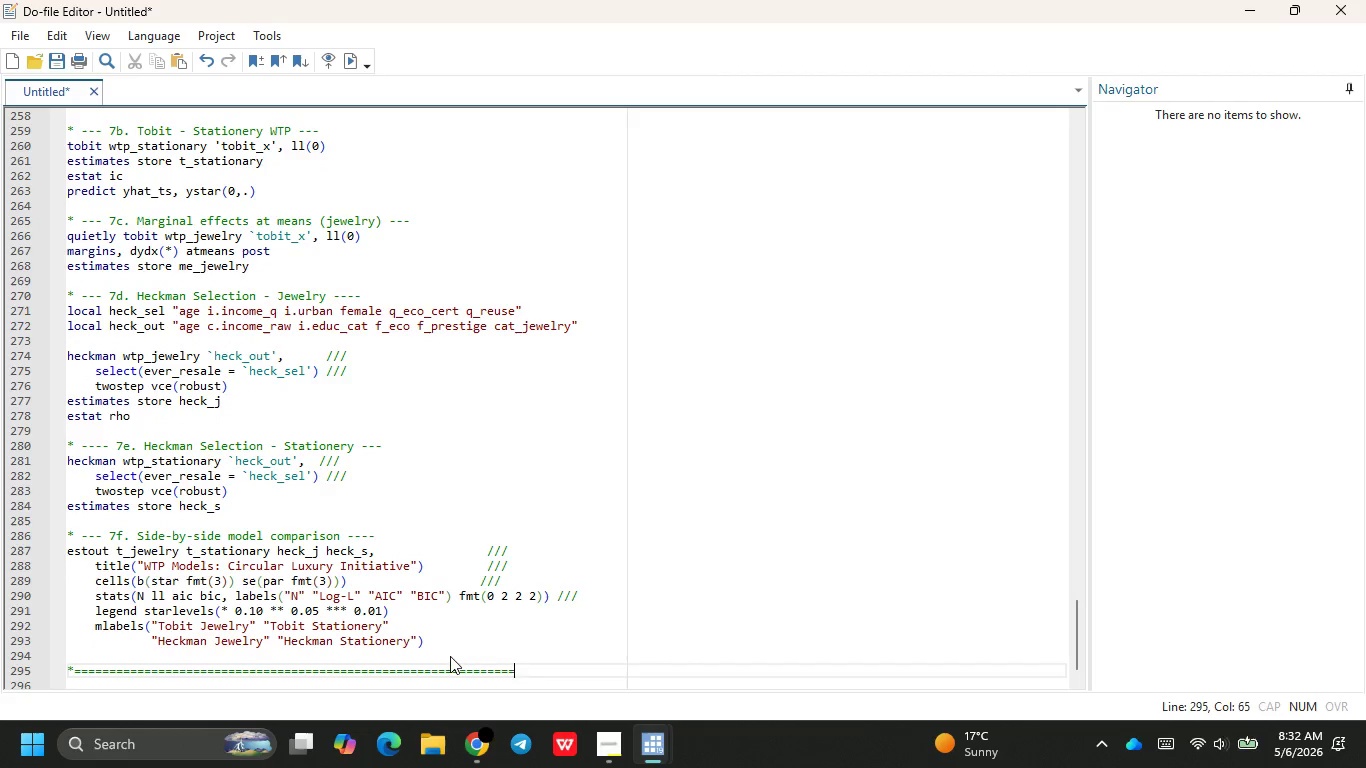 
hold_key(key=Equal, duration=0.91)
 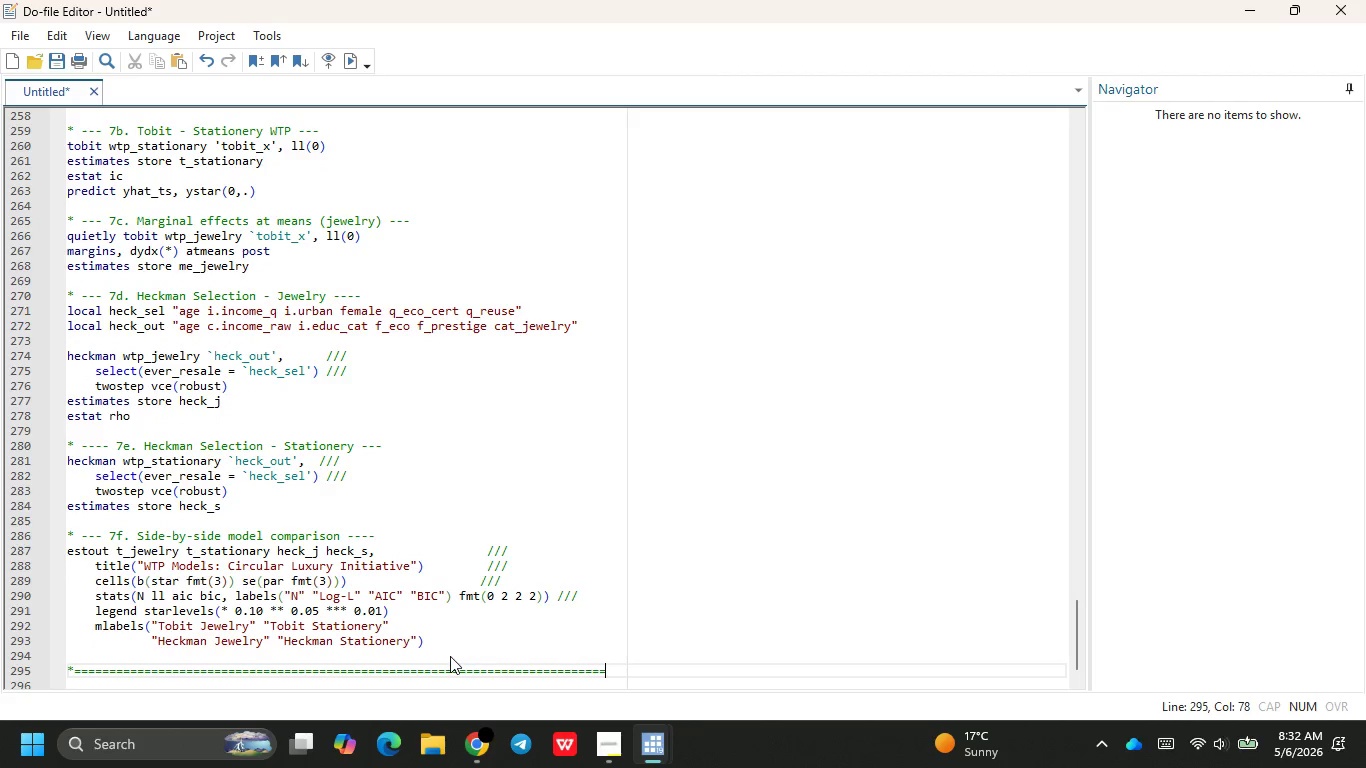 
key(Equal)
 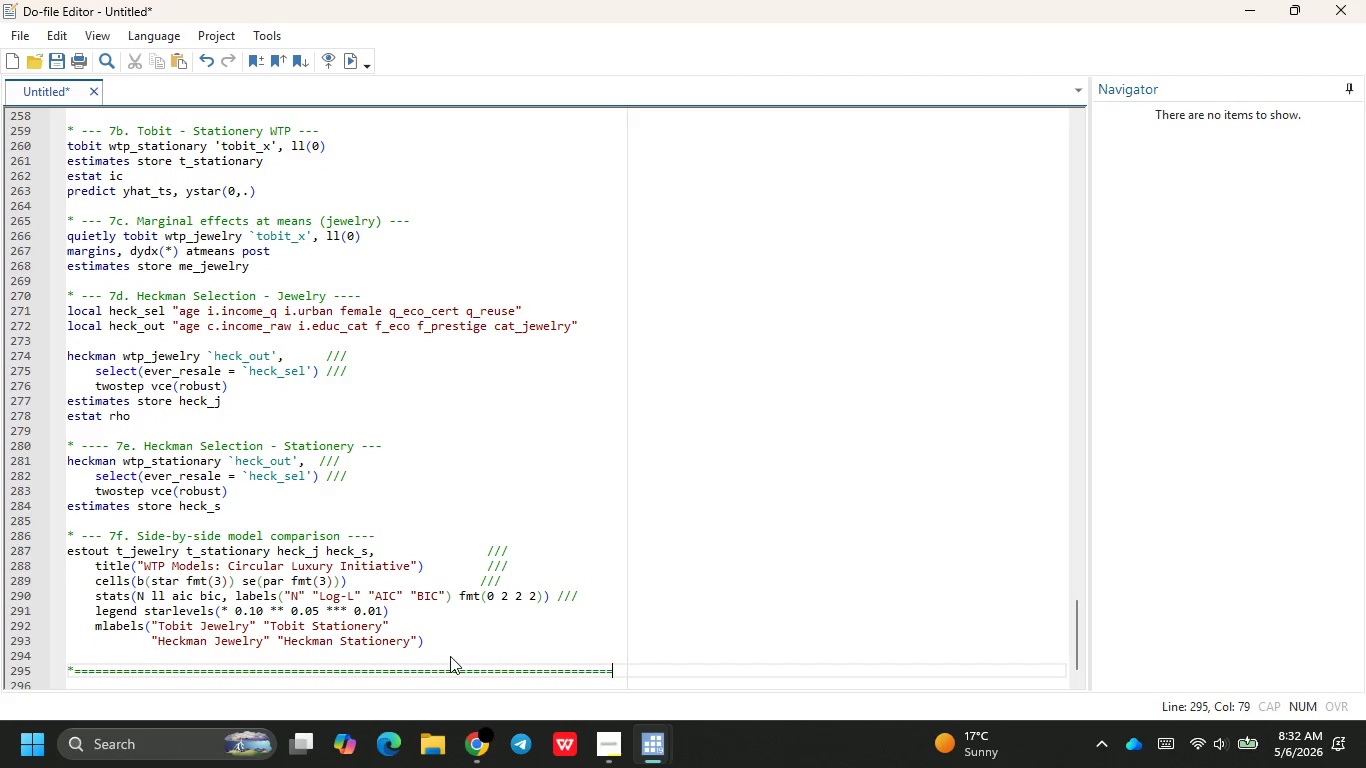 
key(Equal)
 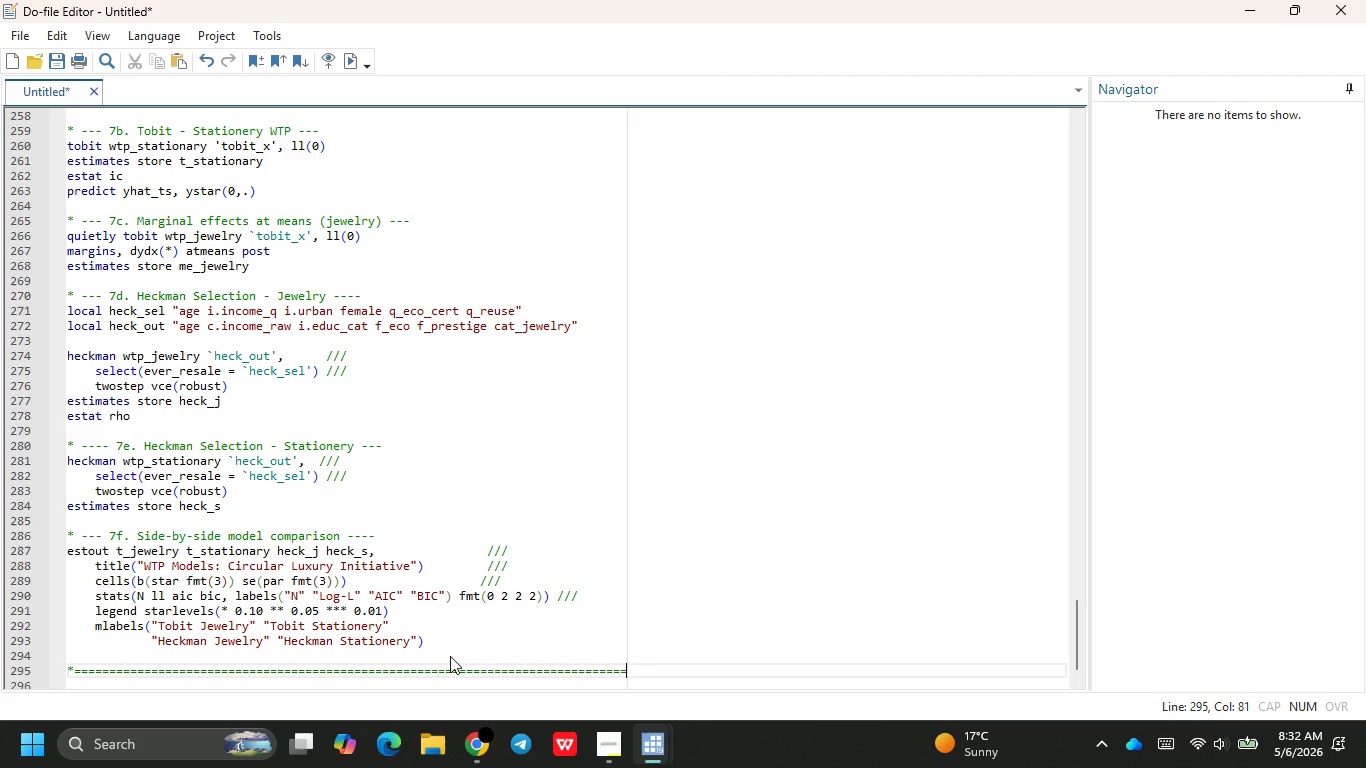 
key(Equal)
 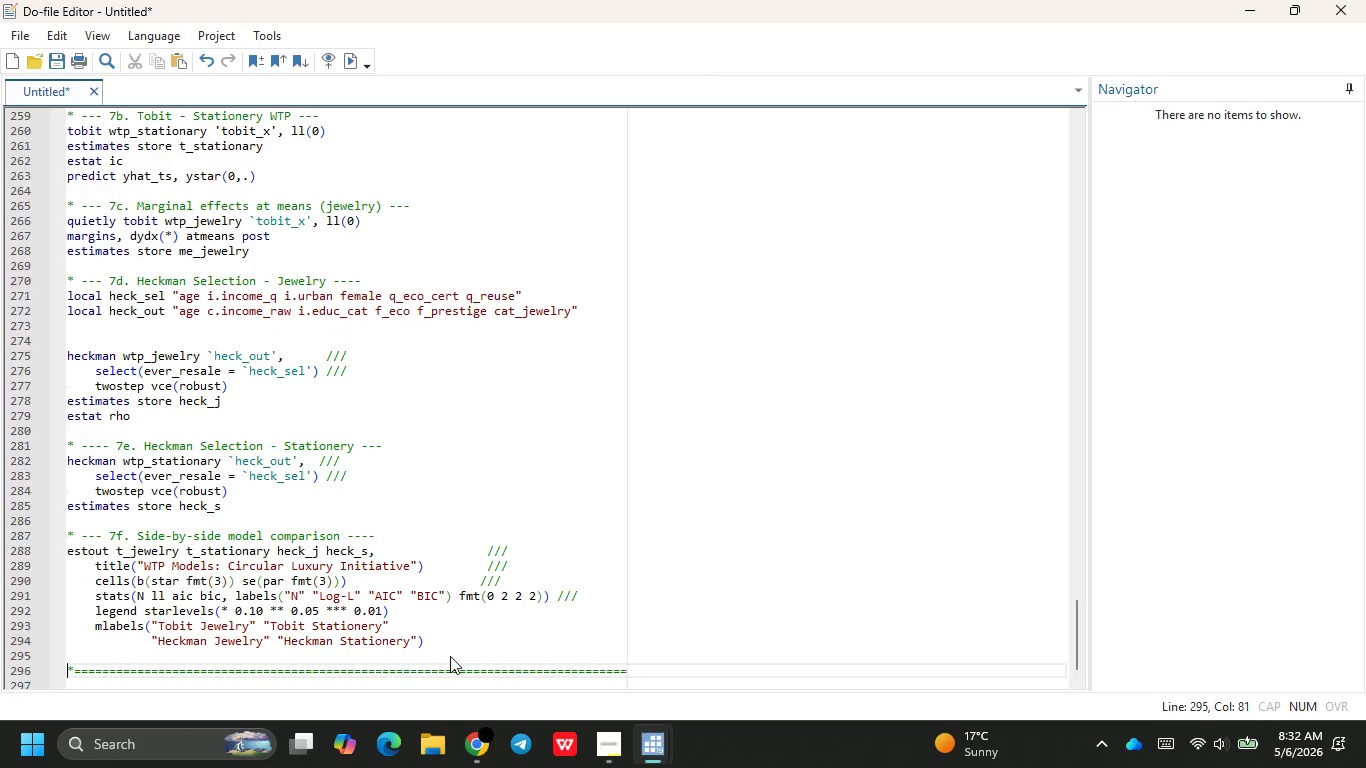 
key(Enter)
 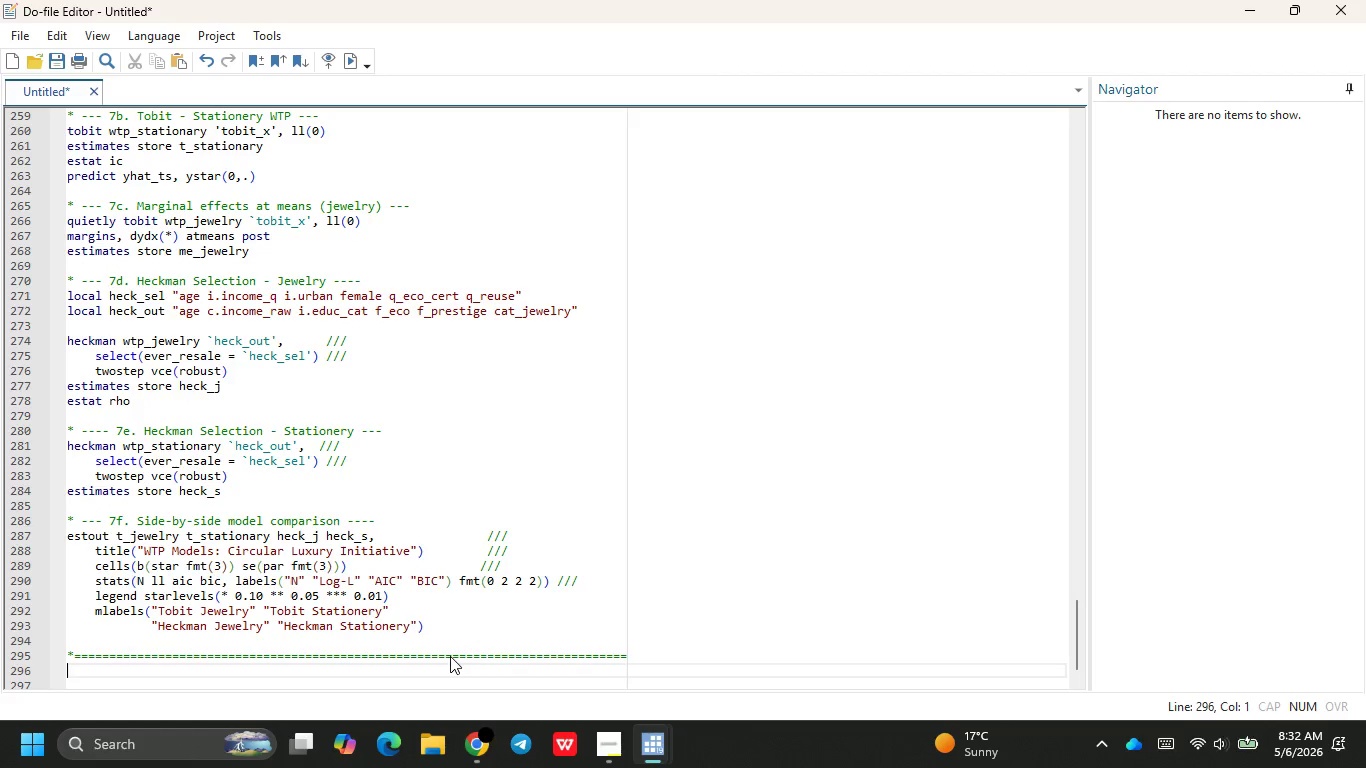 
type(* 8. POST-SE)
key(Backspace)
key(Backspace)
type(ESTIMATION DIAGNOSTICS)
 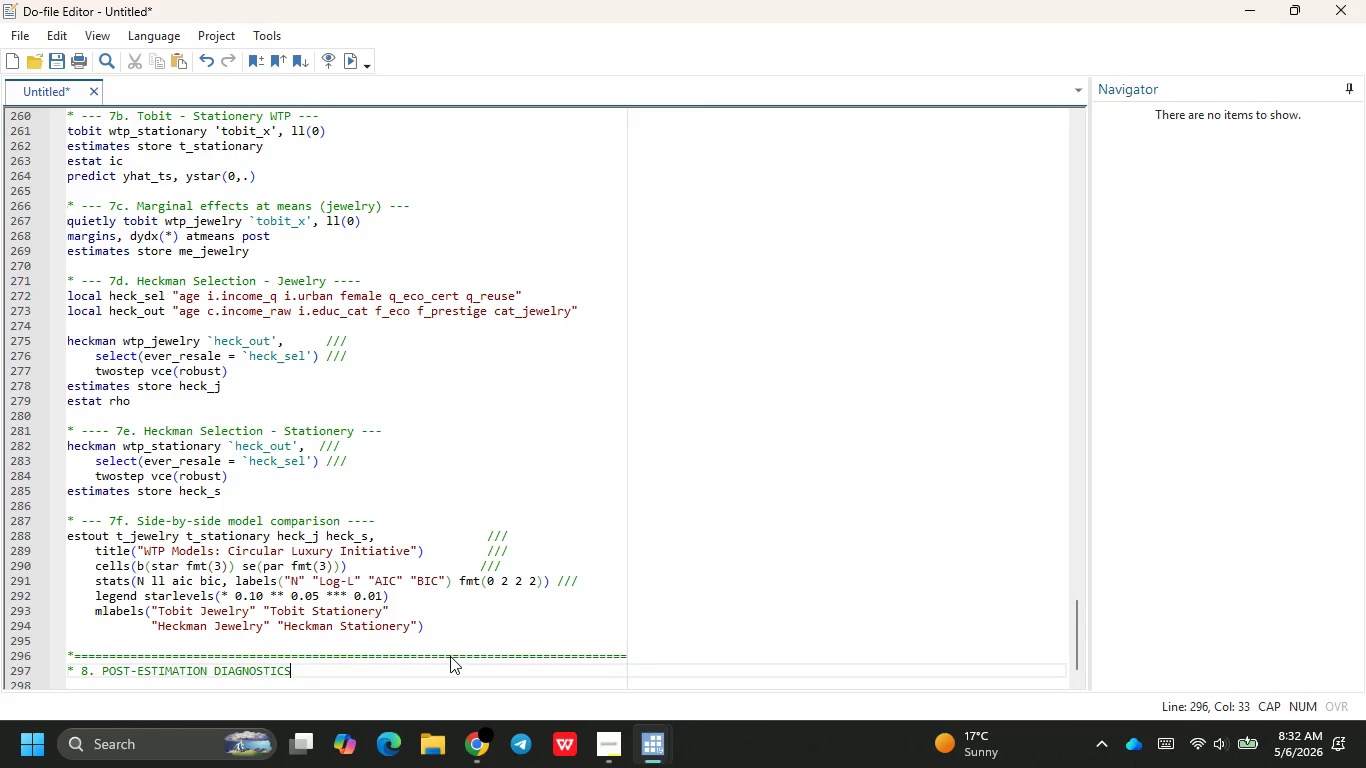 
key(Enter)
 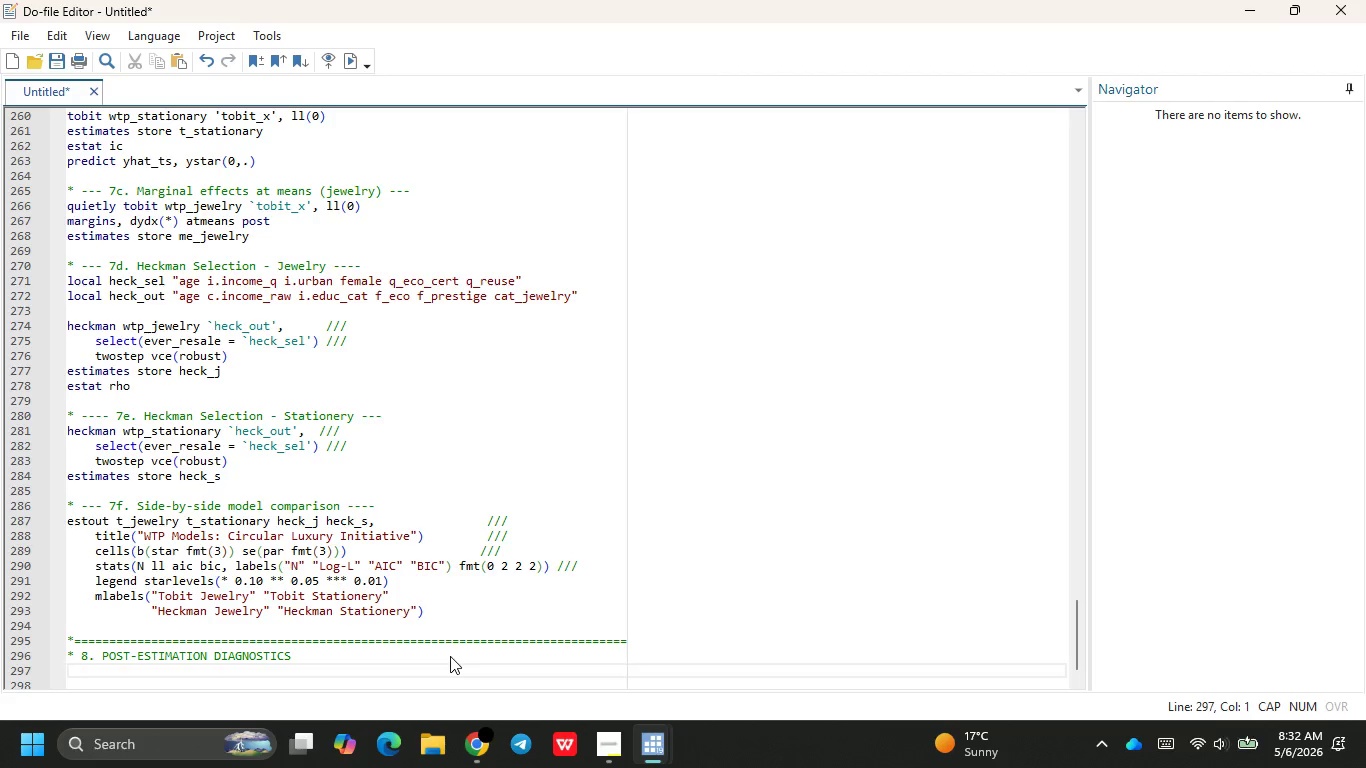 
key(Shift+8)
 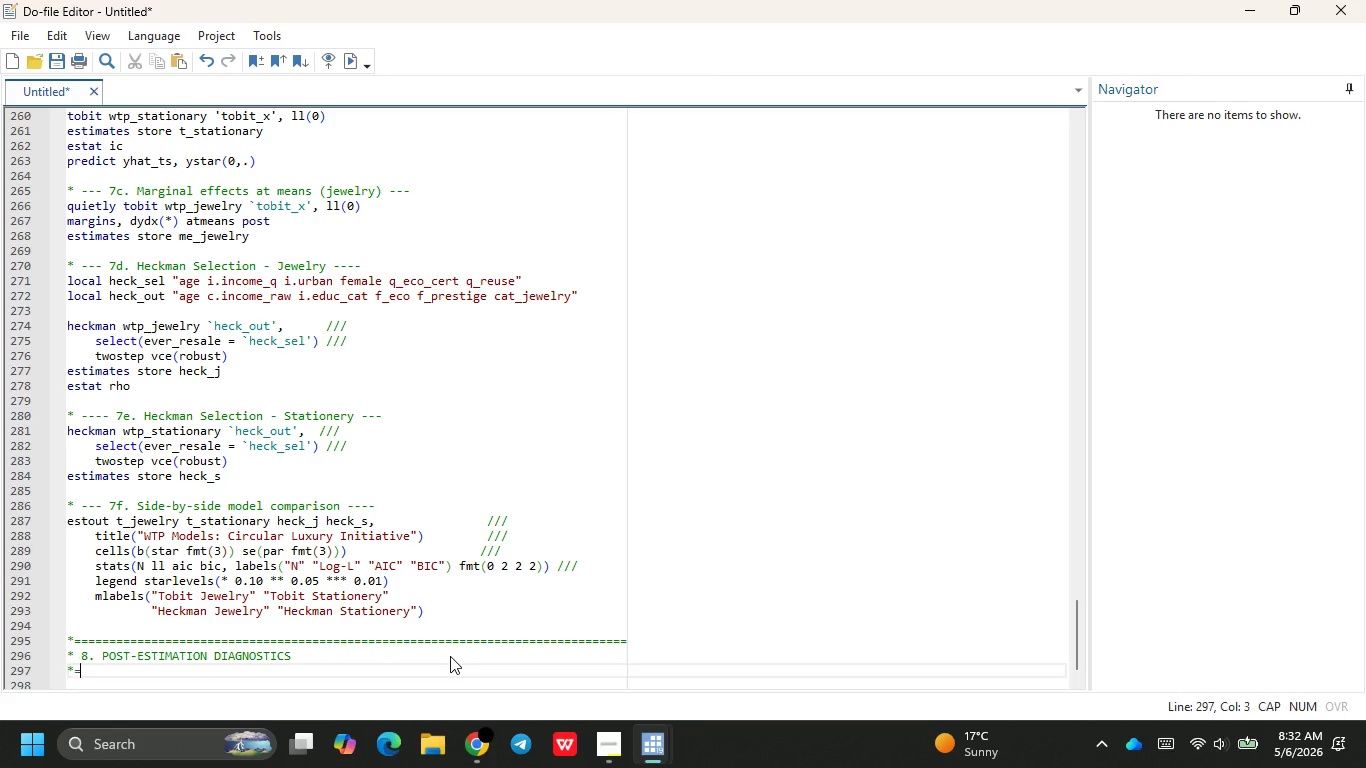 
hold_key(key=Equal, duration=1.5)
 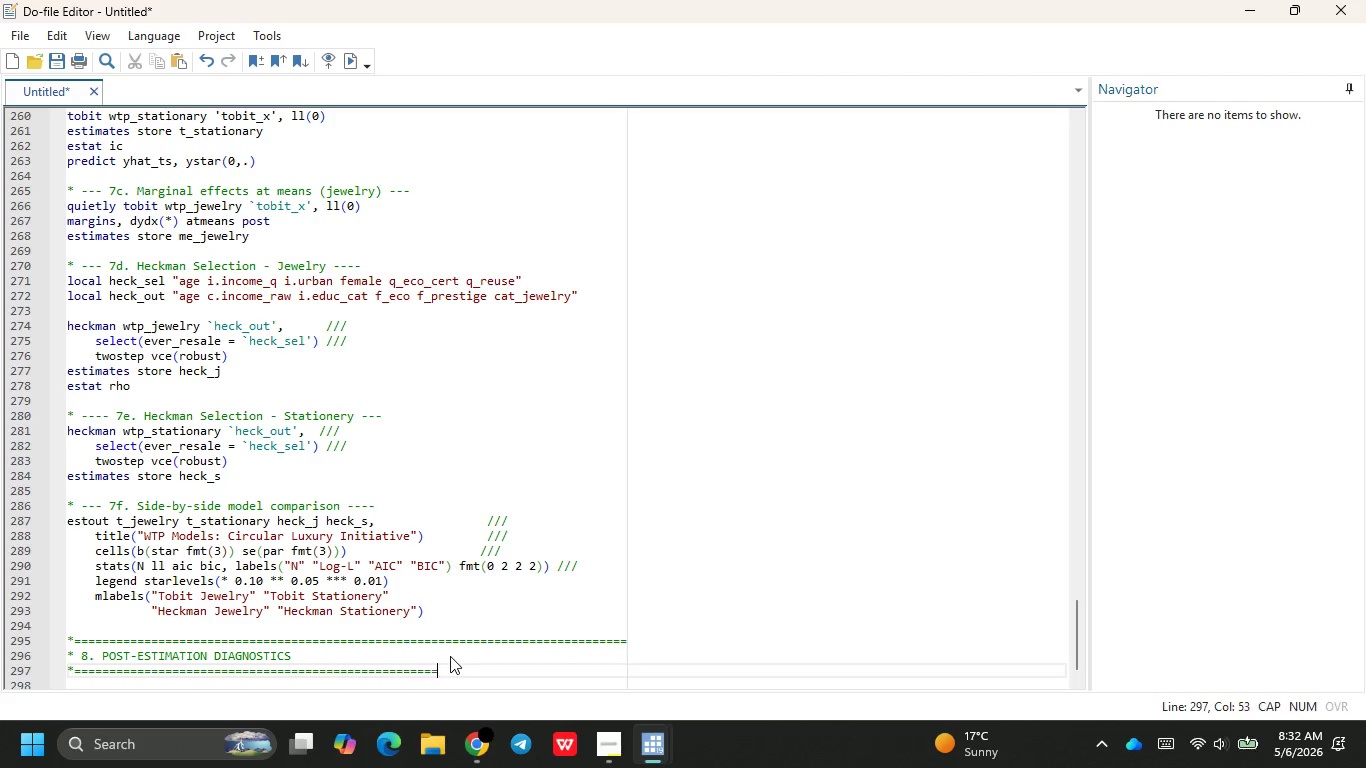 
hold_key(key=Equal, duration=1.33)
 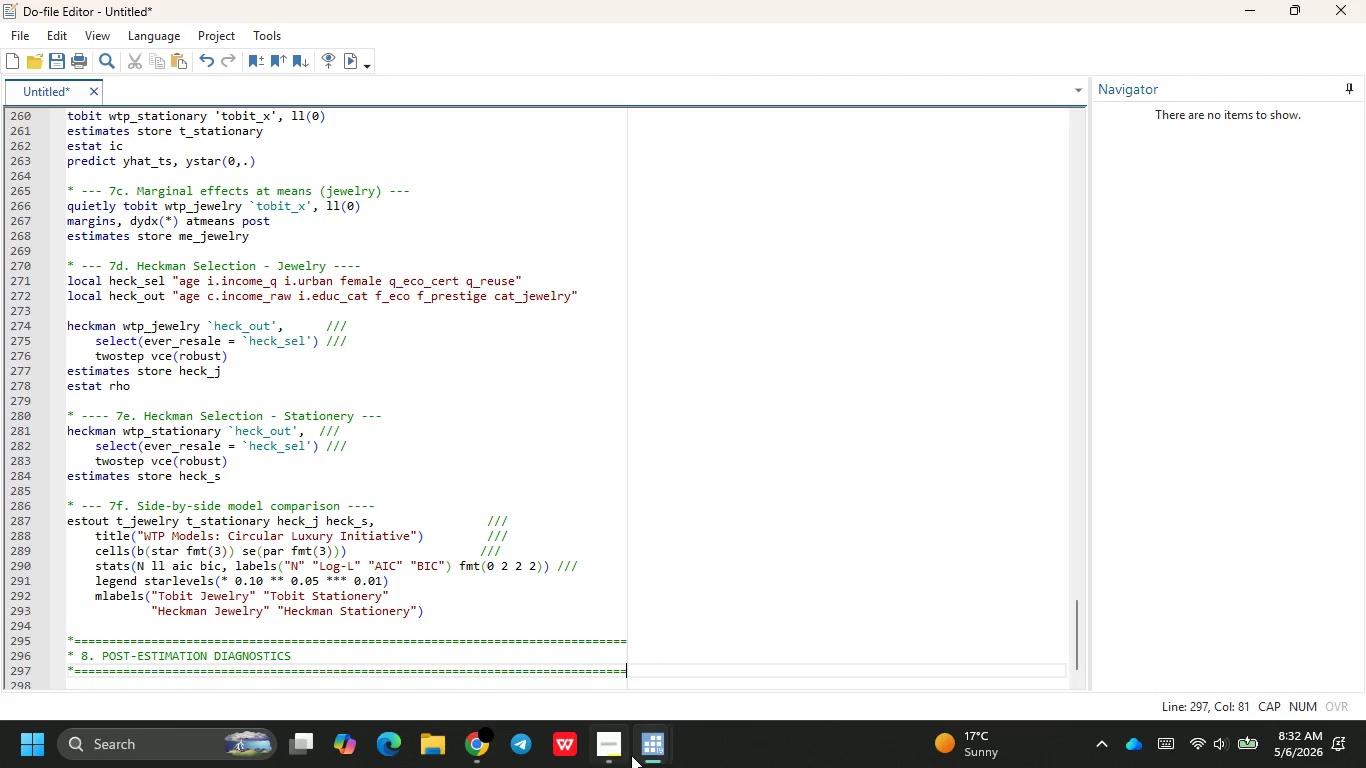 
left_click([613, 756])